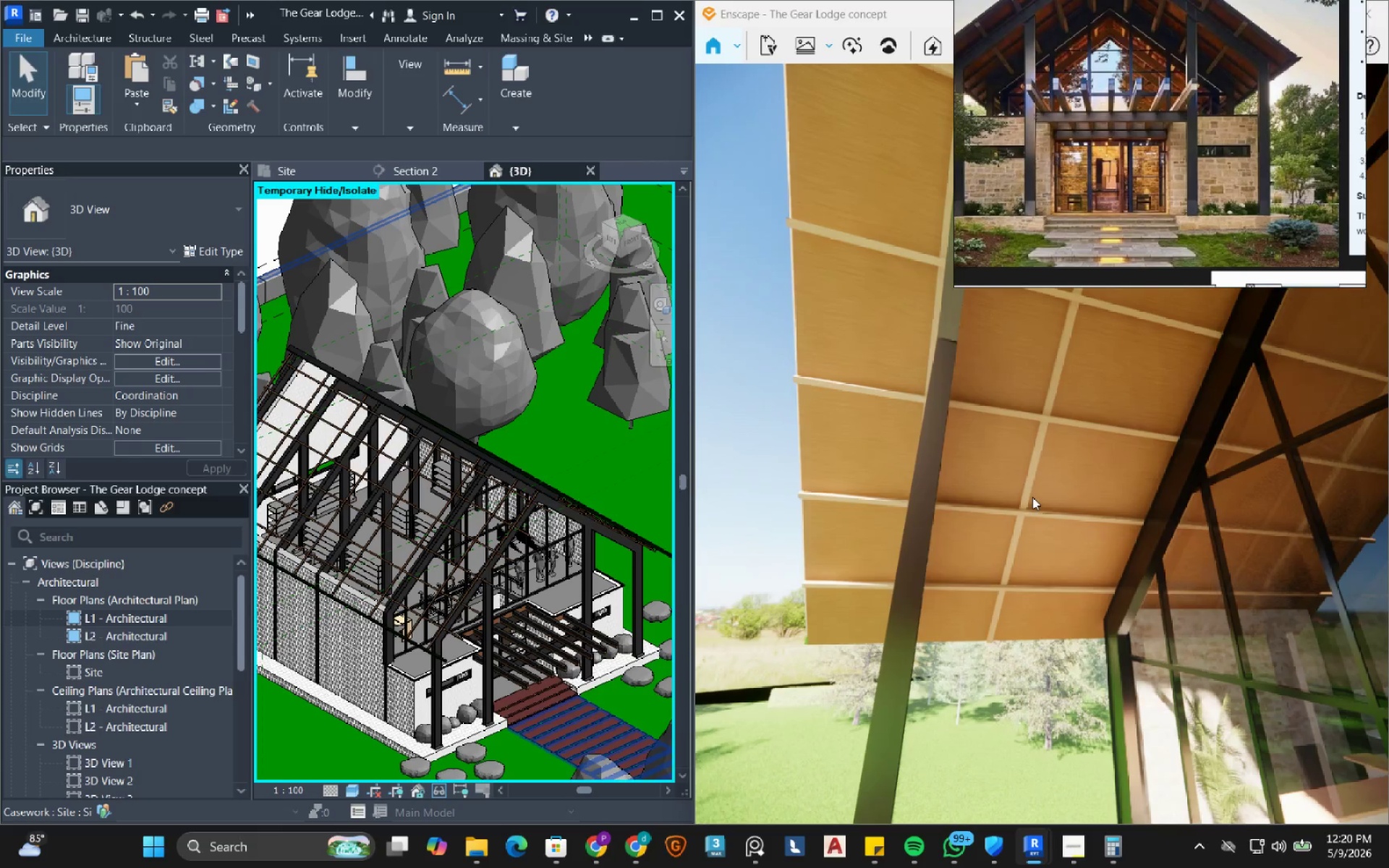 
hold_key(key=A, duration=0.55)
 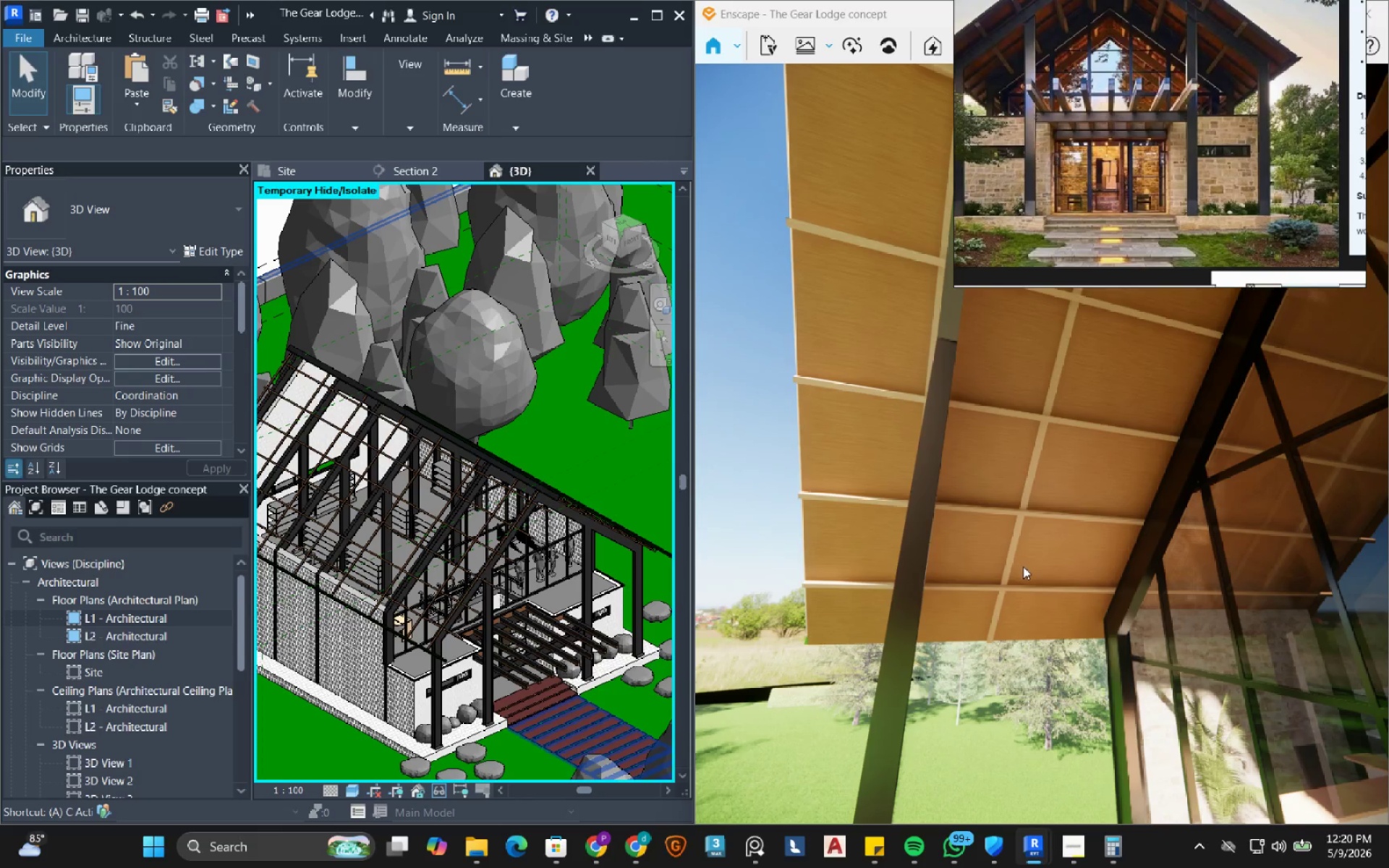 
left_click_drag(start_coordinate=[1028, 572], to_coordinate=[1042, 443])
 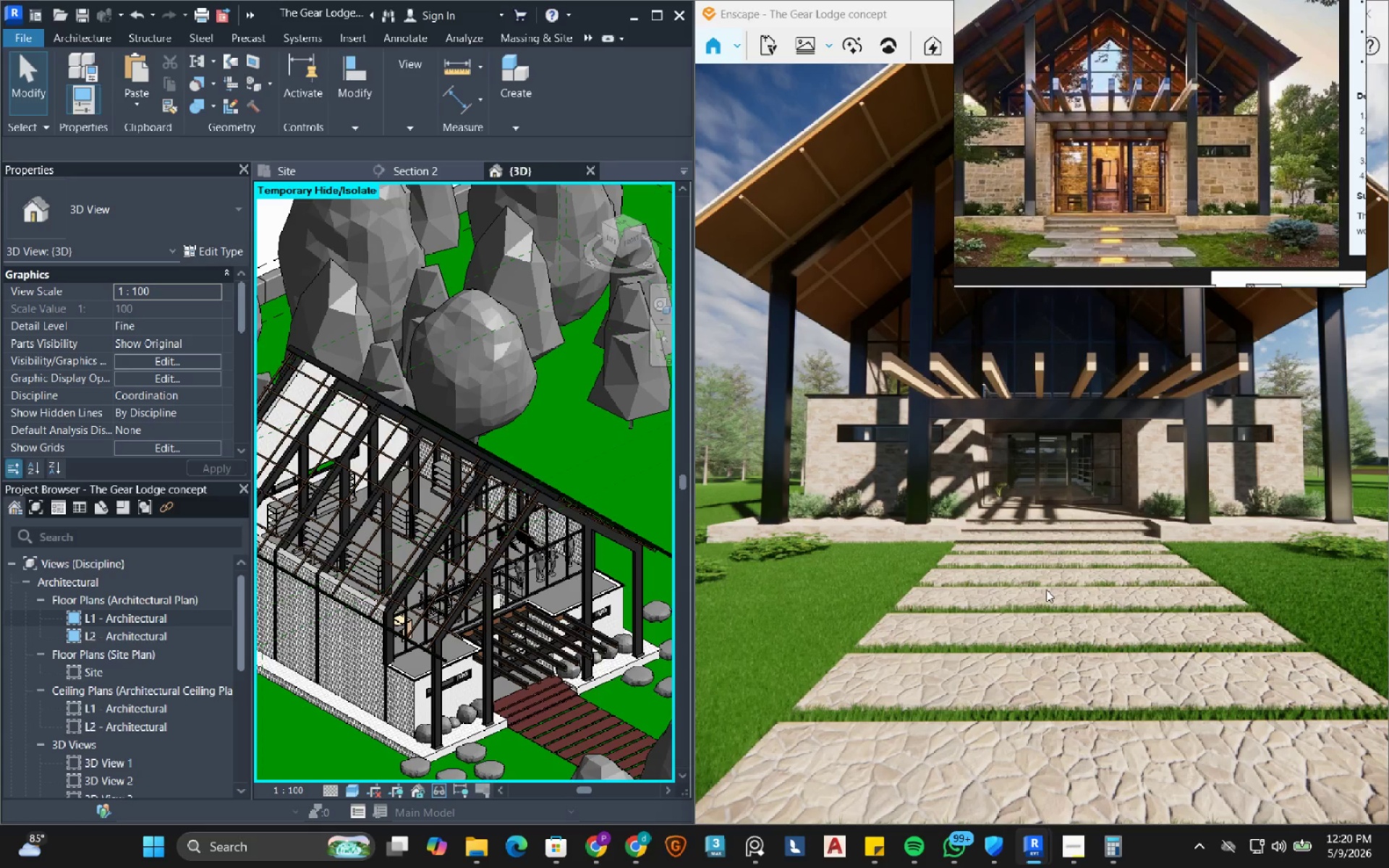 
hold_key(key=S, duration=1.38)
 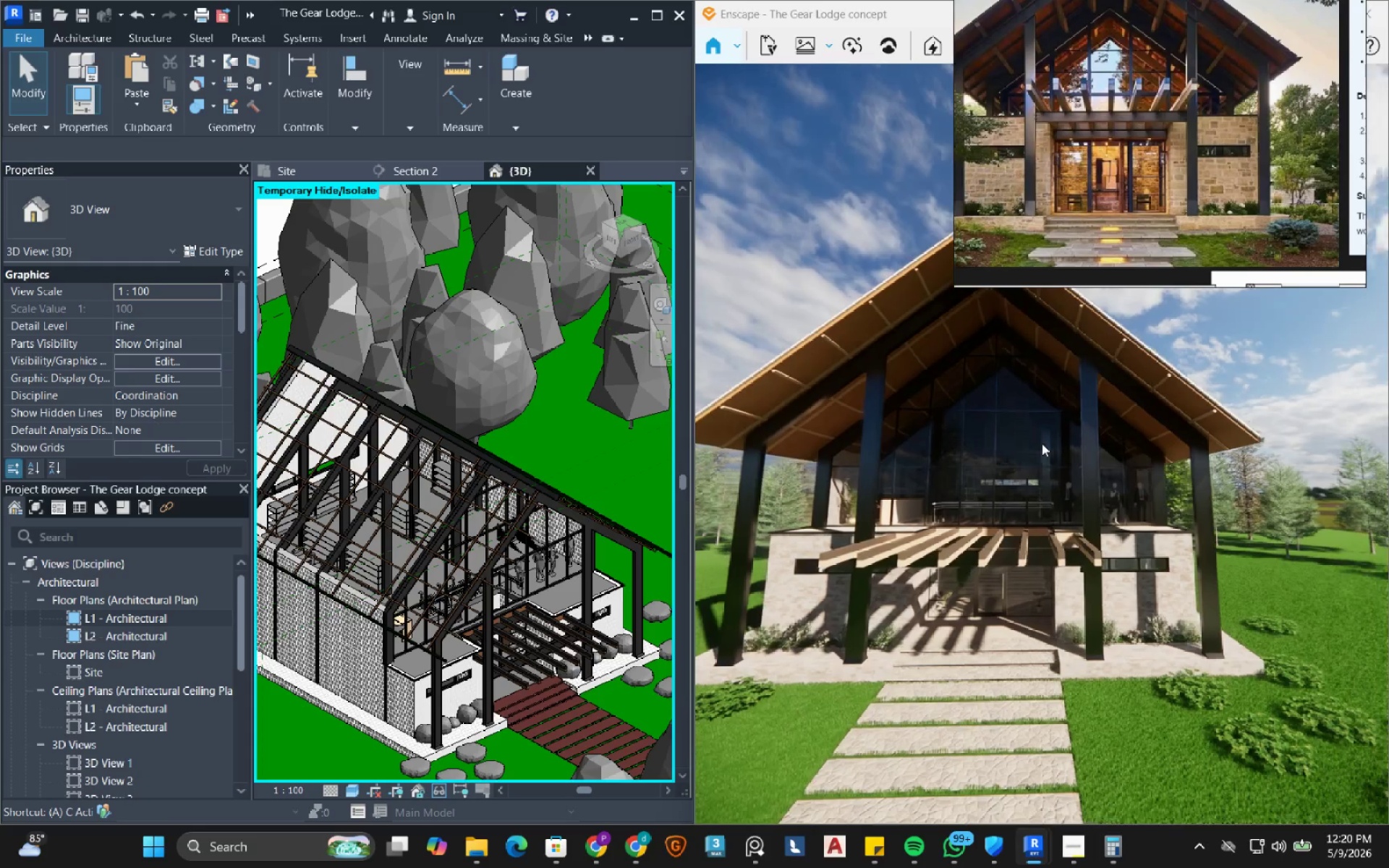 
hold_key(key=ShiftLeft, duration=0.83)
 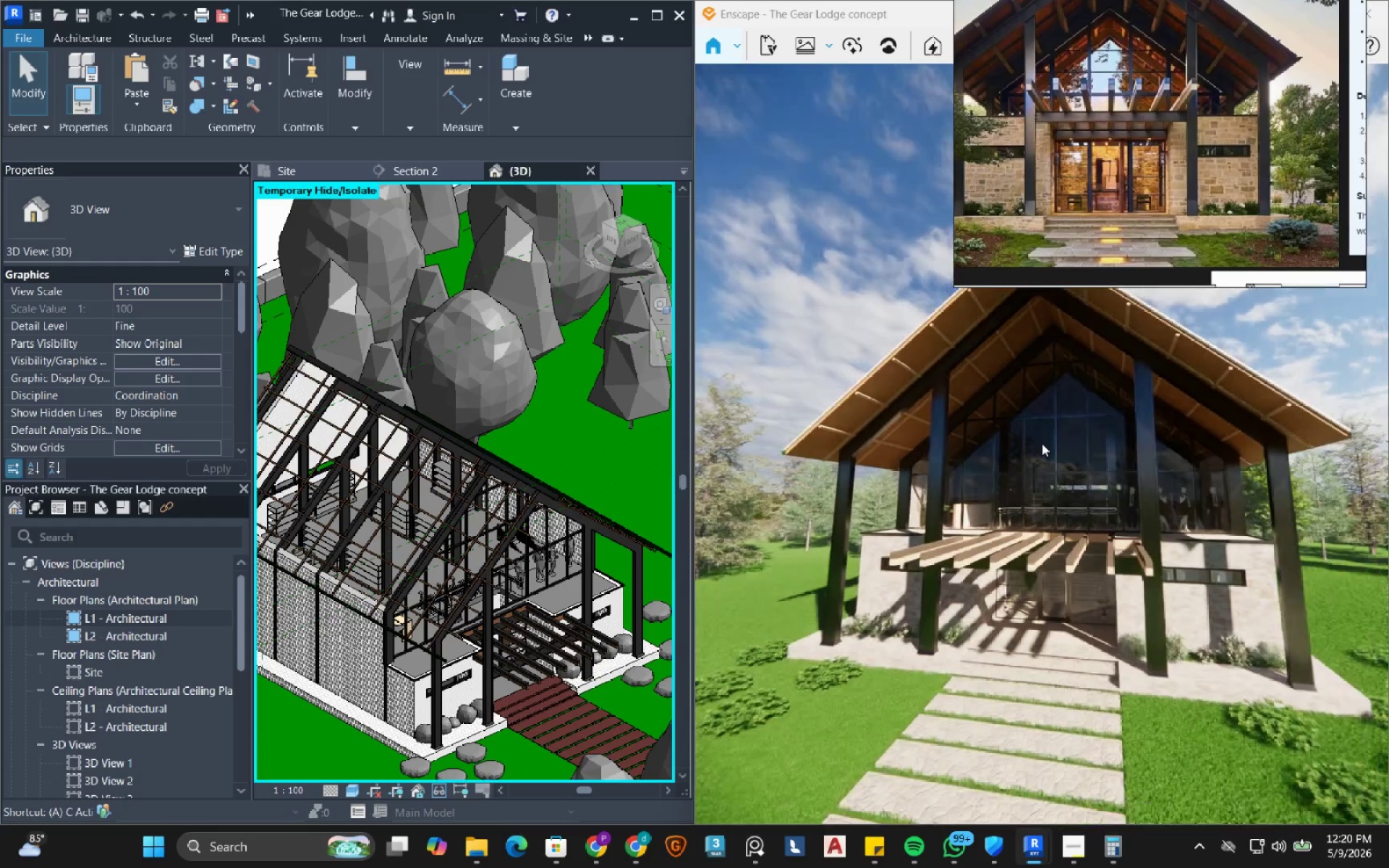 
hold_key(key=A, duration=0.66)
 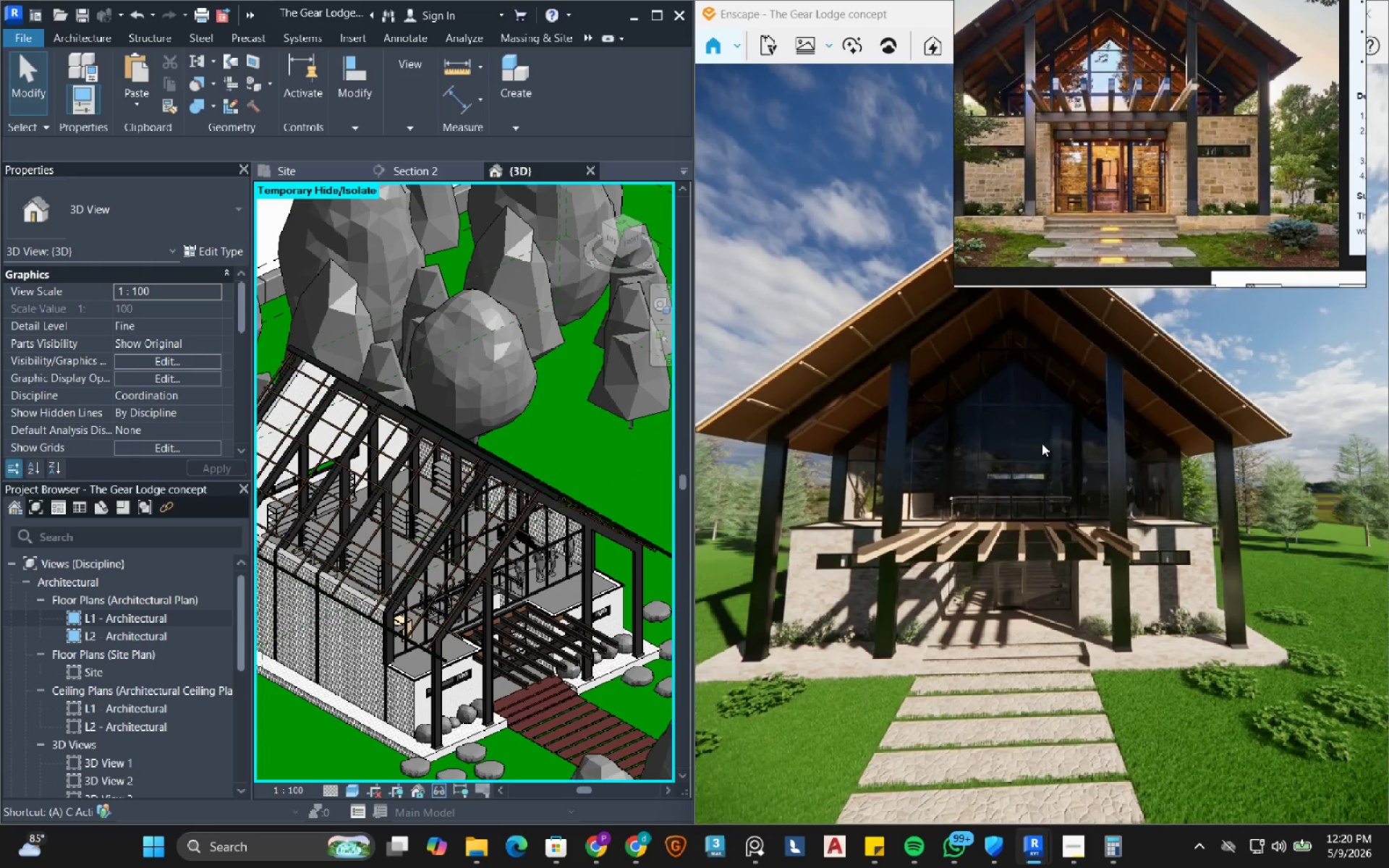 
hold_key(key=A, duration=1.23)
 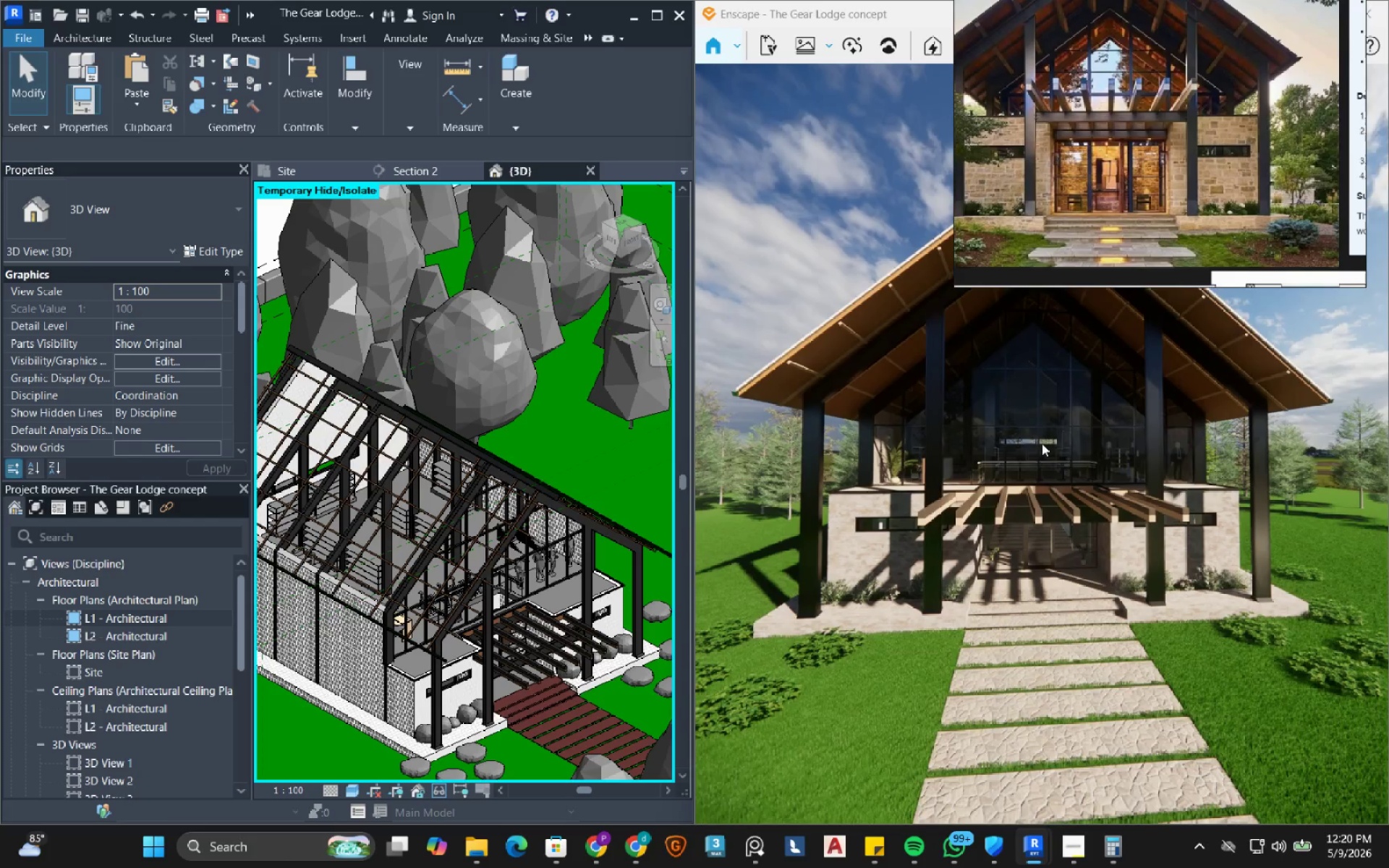 
hold_key(key=D, duration=0.52)
 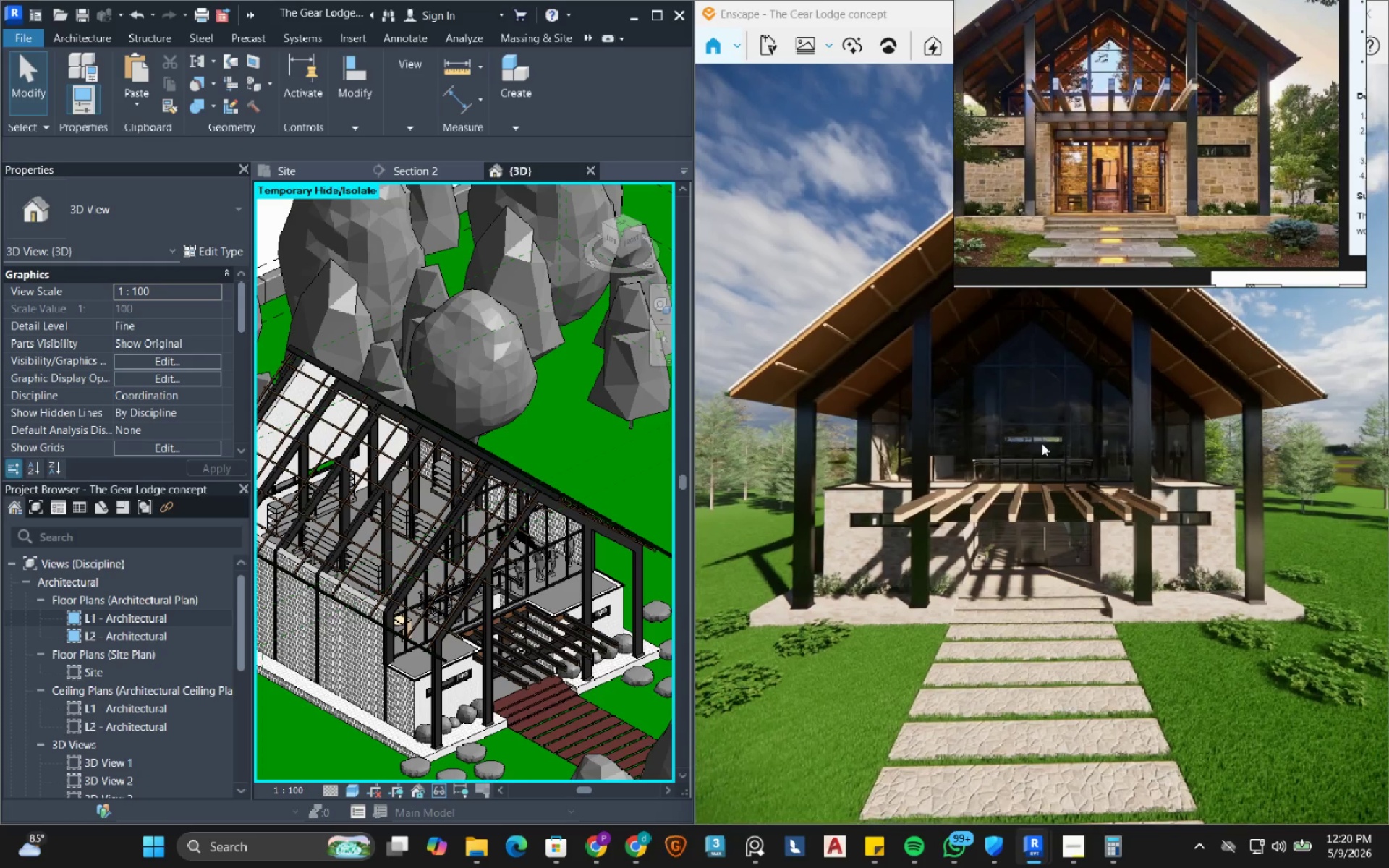 
hold_key(key=W, duration=0.97)
 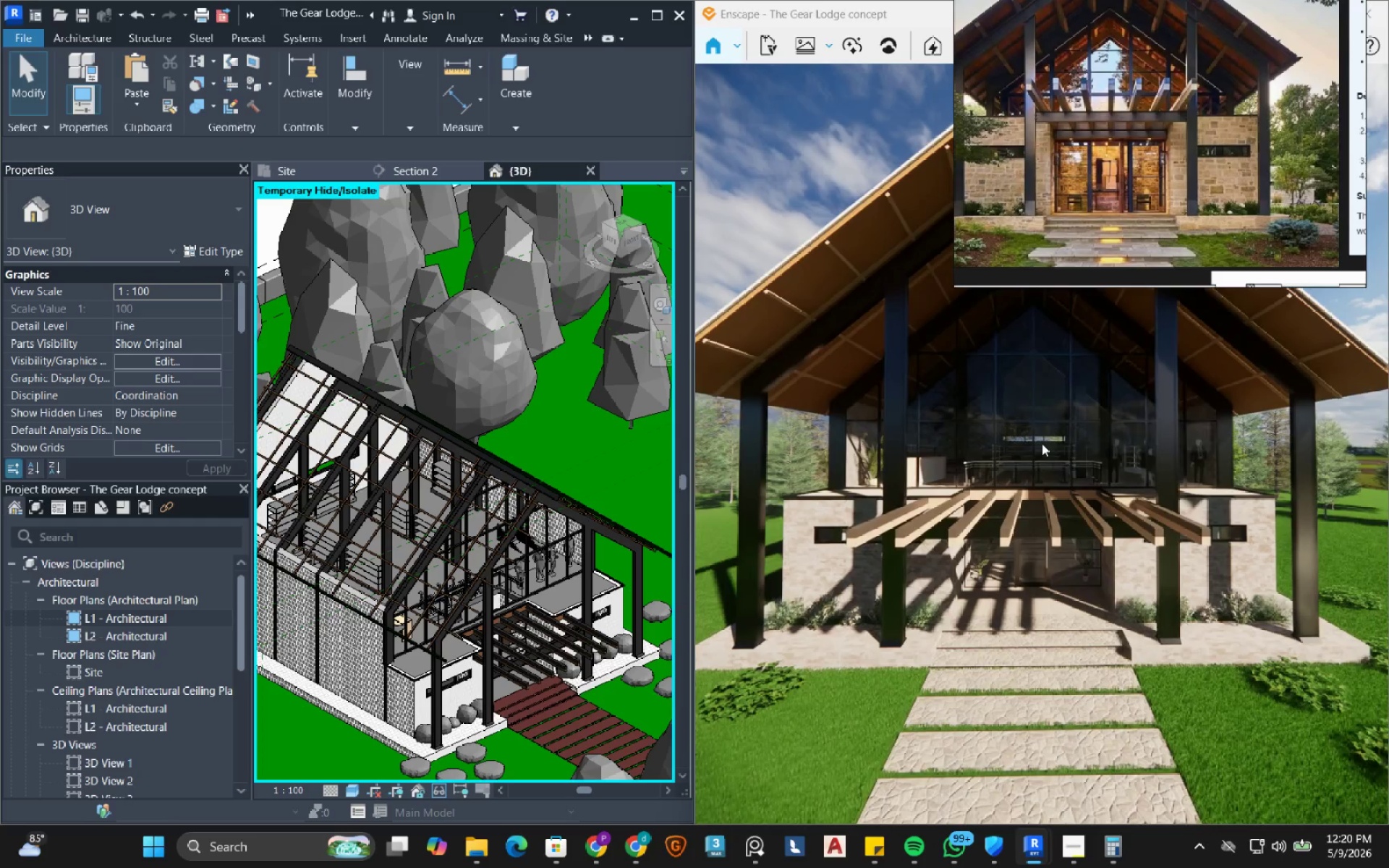 
hold_key(key=E, duration=0.41)
 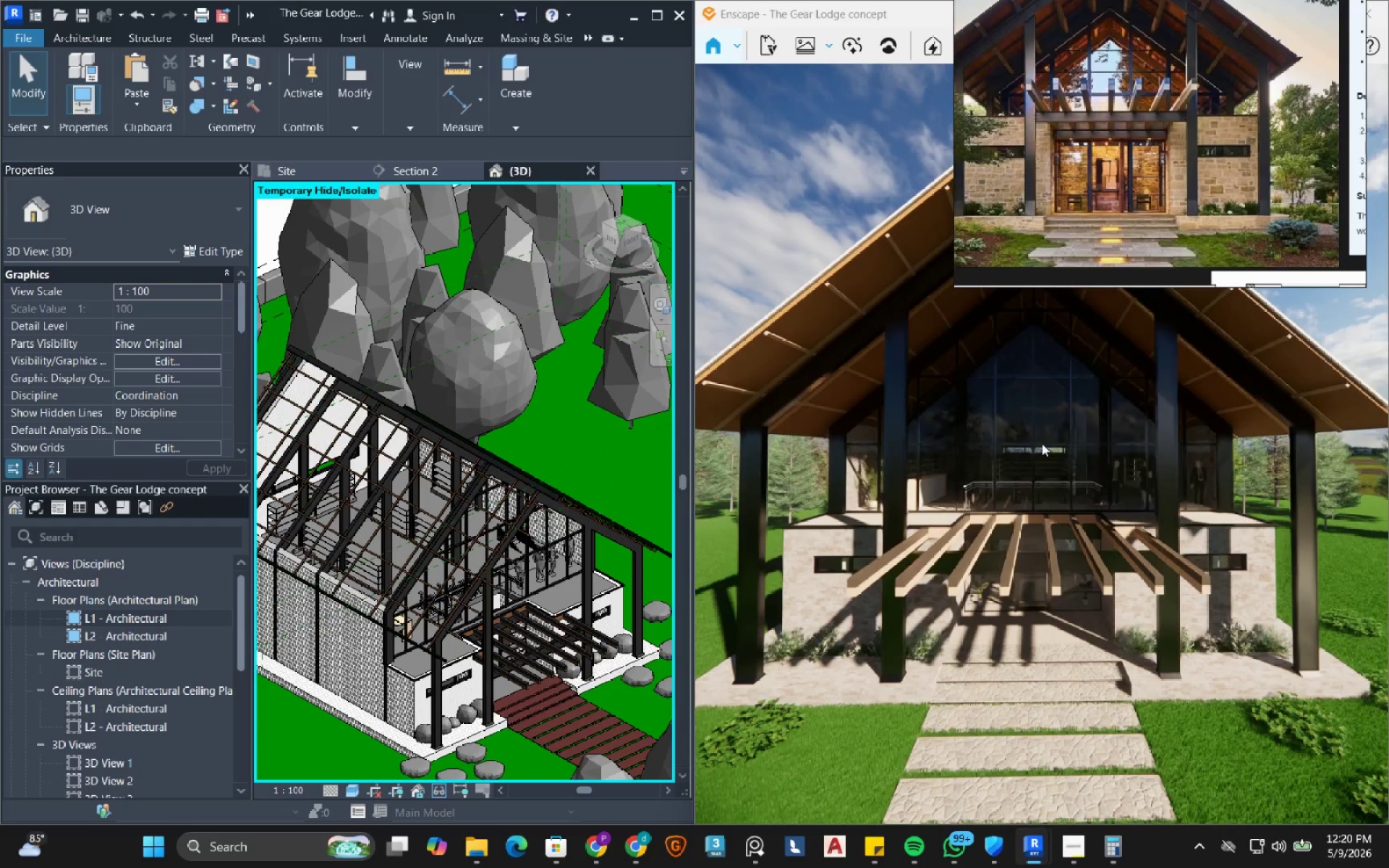 
hold_key(key=Q, duration=1.5)
 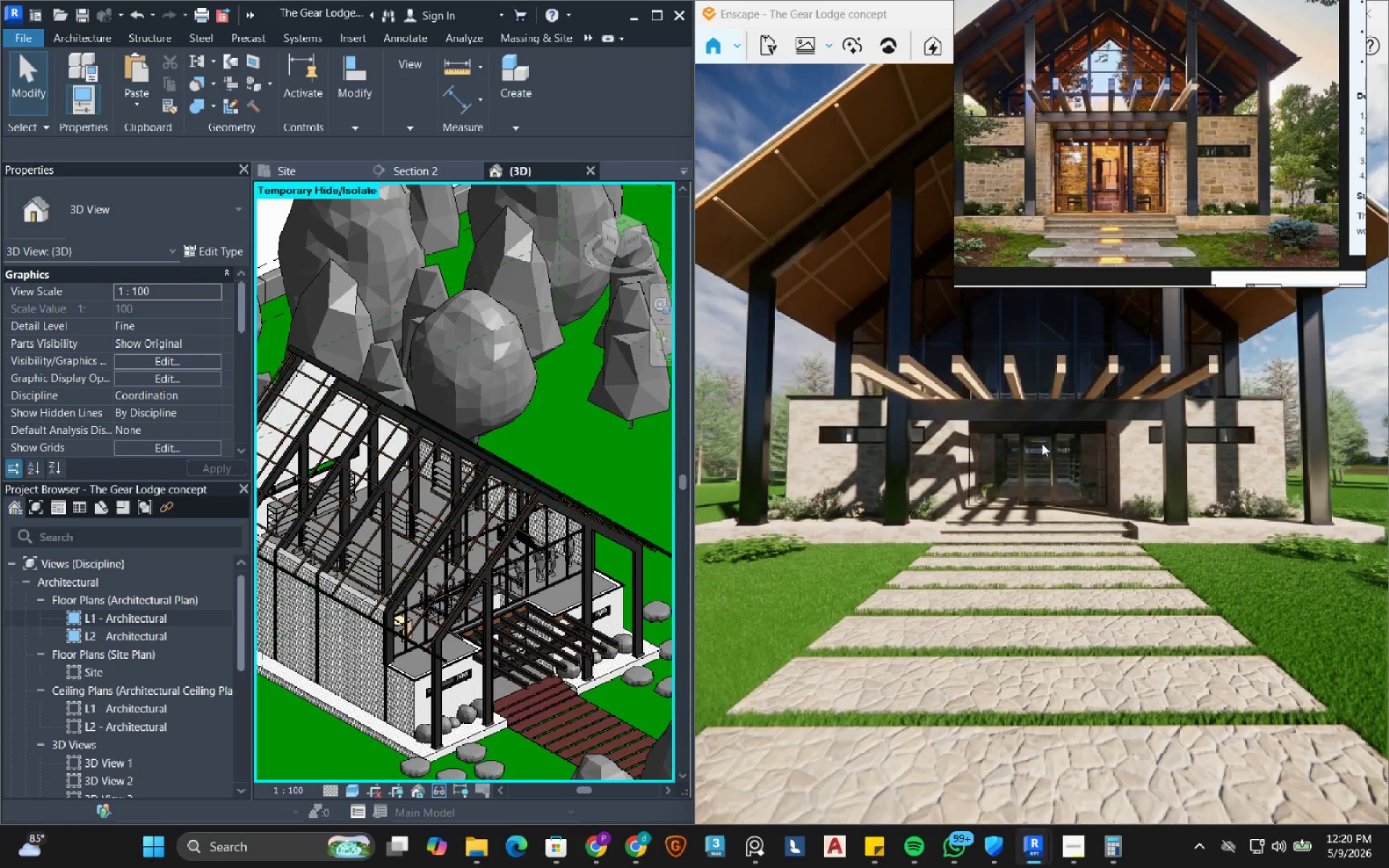 
hold_key(key=Q, duration=0.48)
 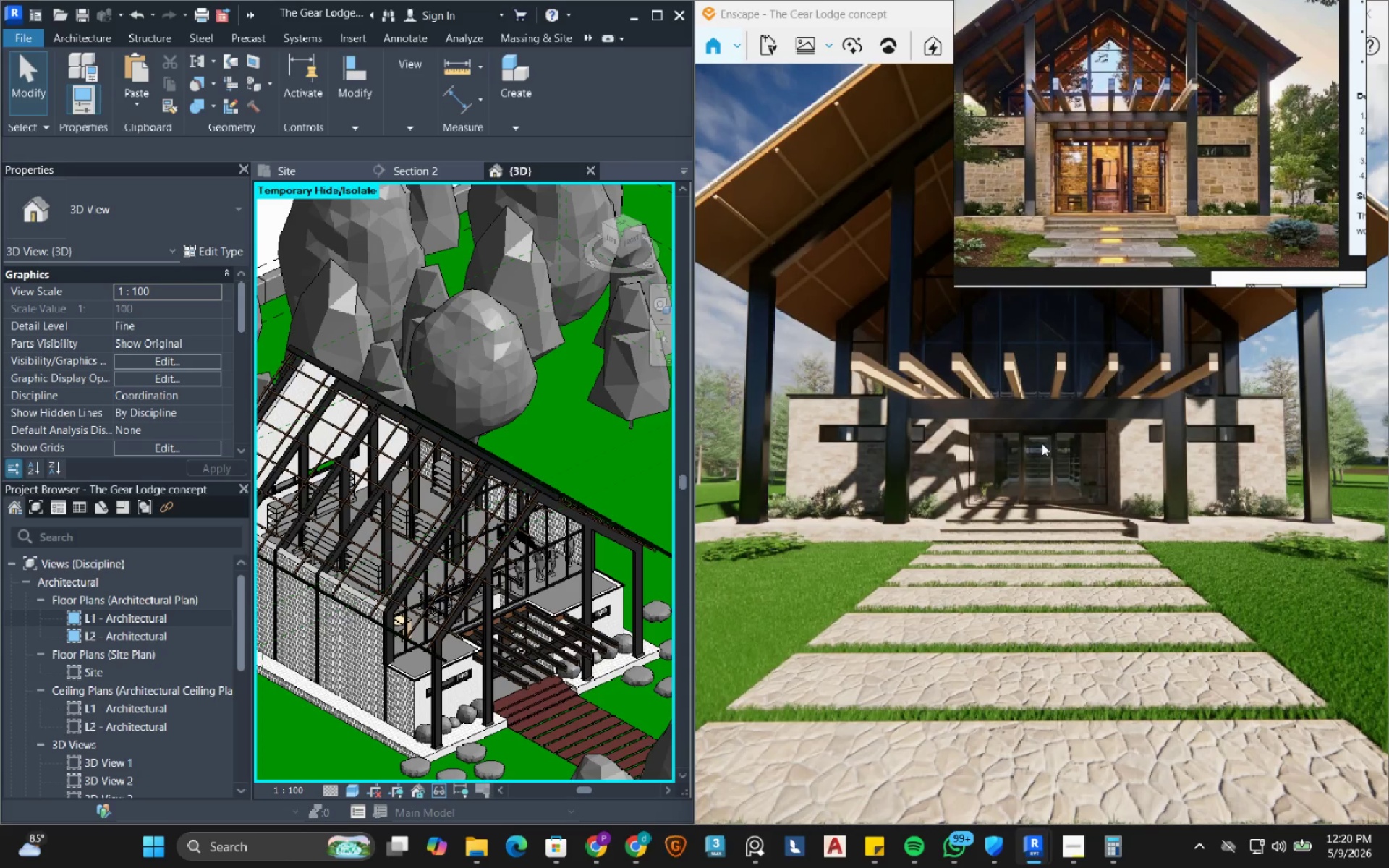 
key(A)
 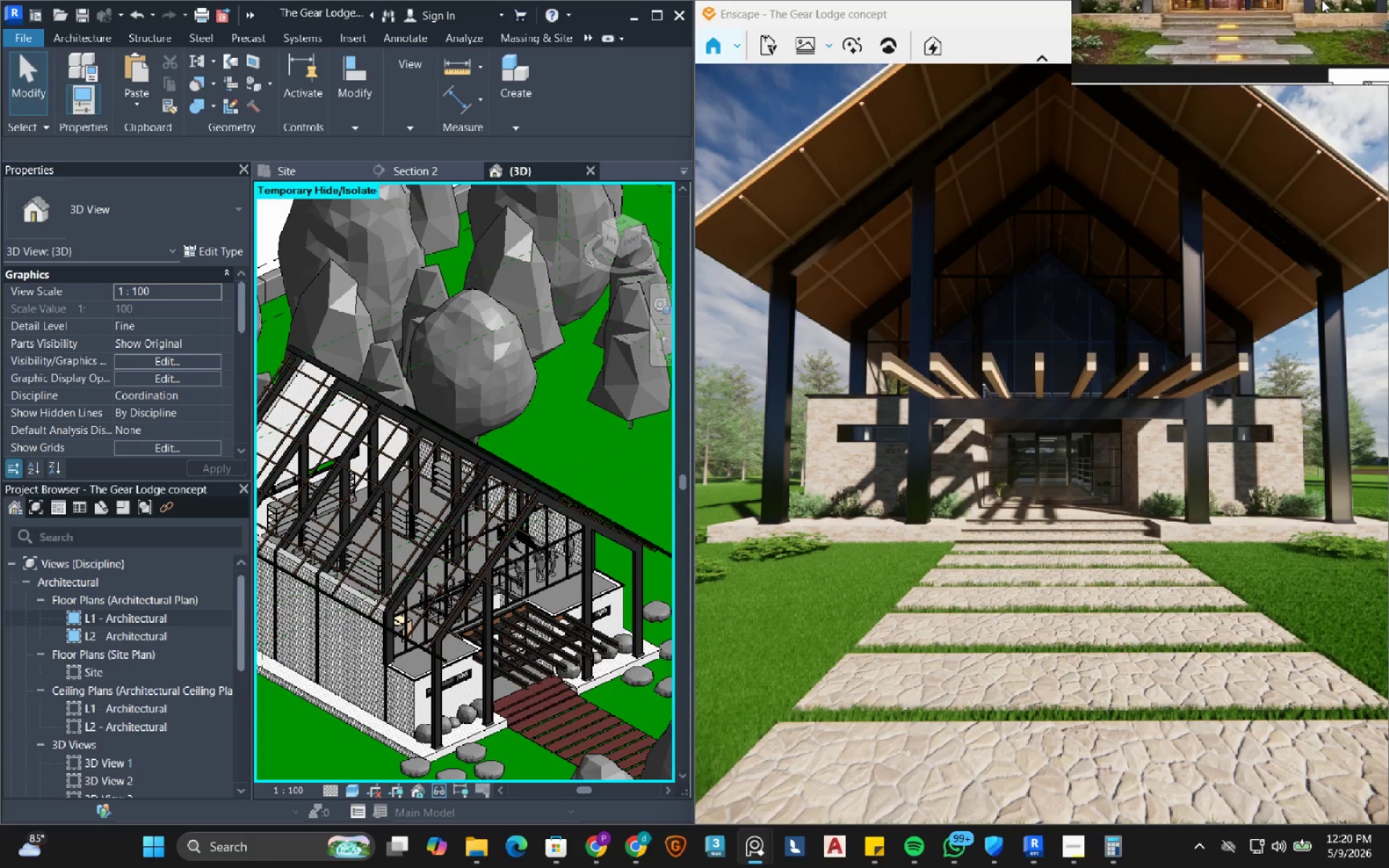 
wait(10.27)
 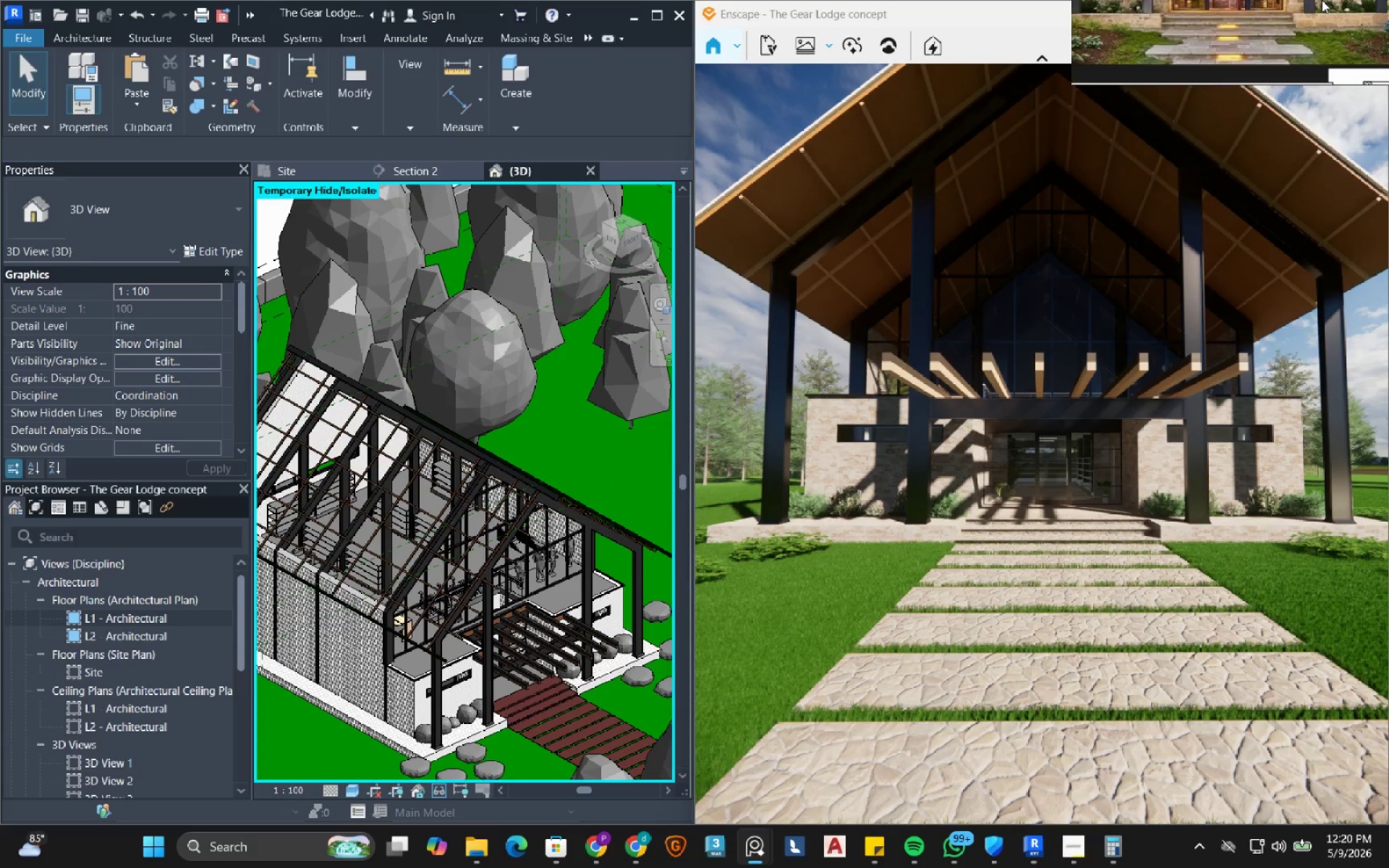 
left_click([821, 46])
 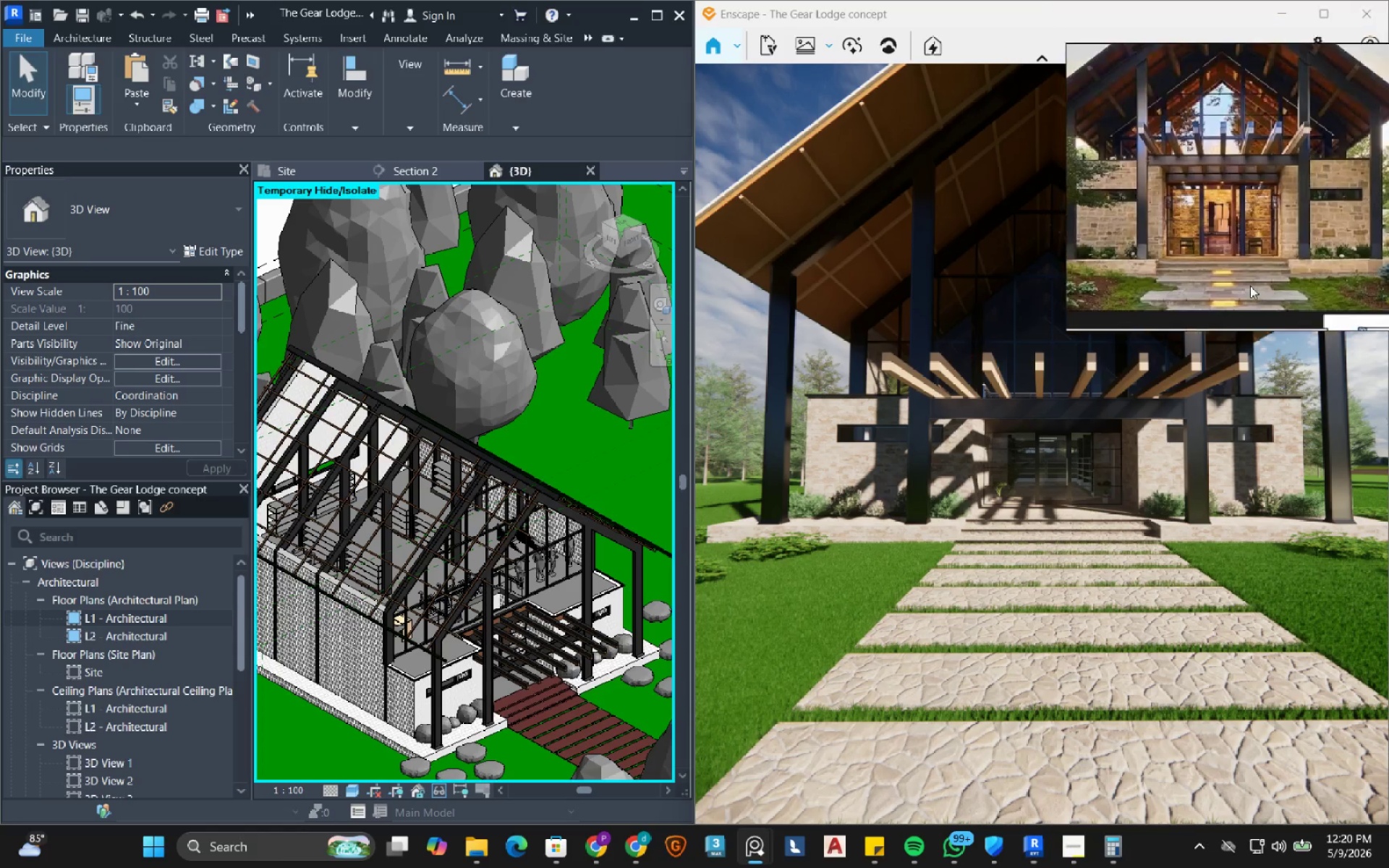 
wait(5.81)
 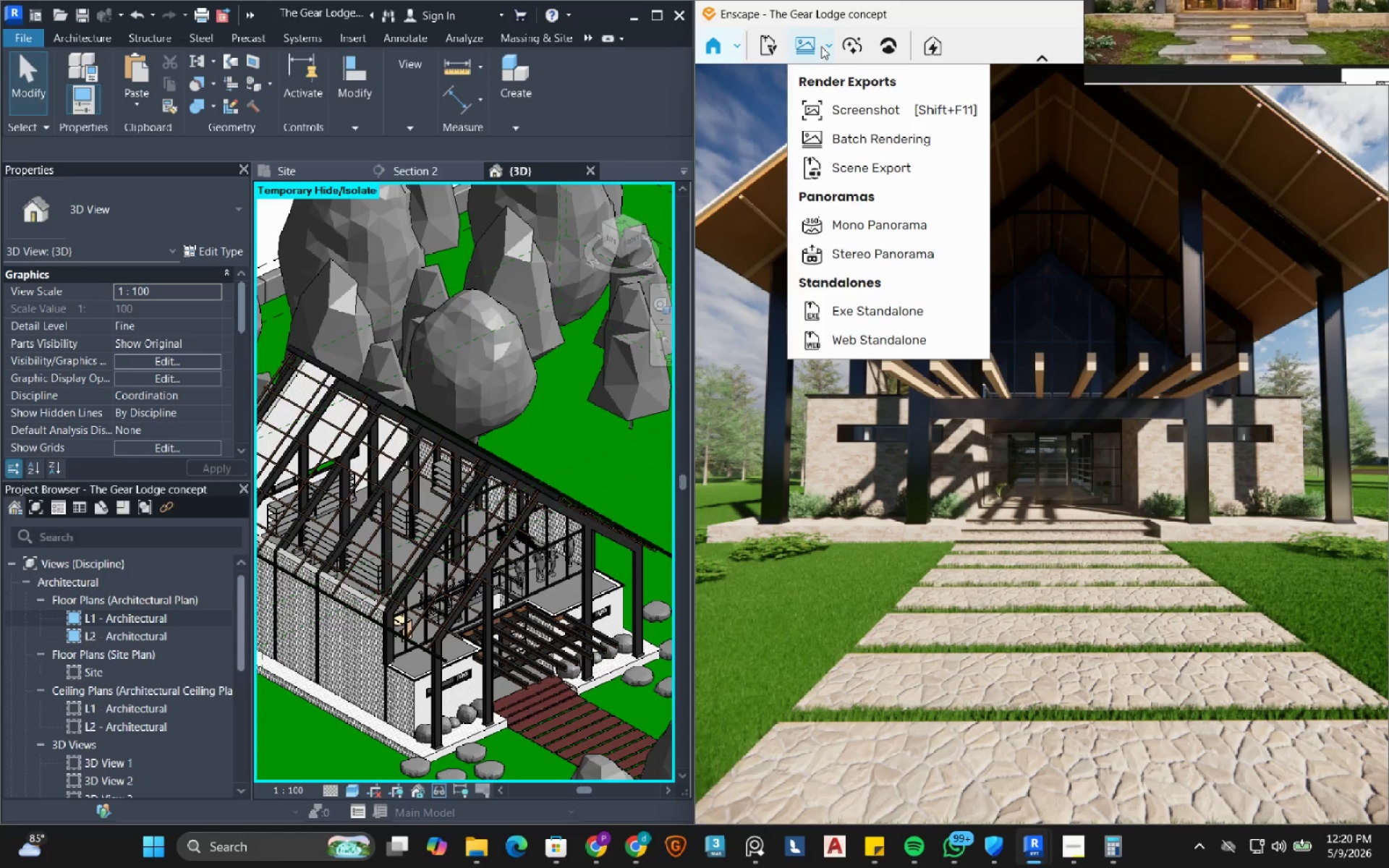 
left_click([1325, 12])
 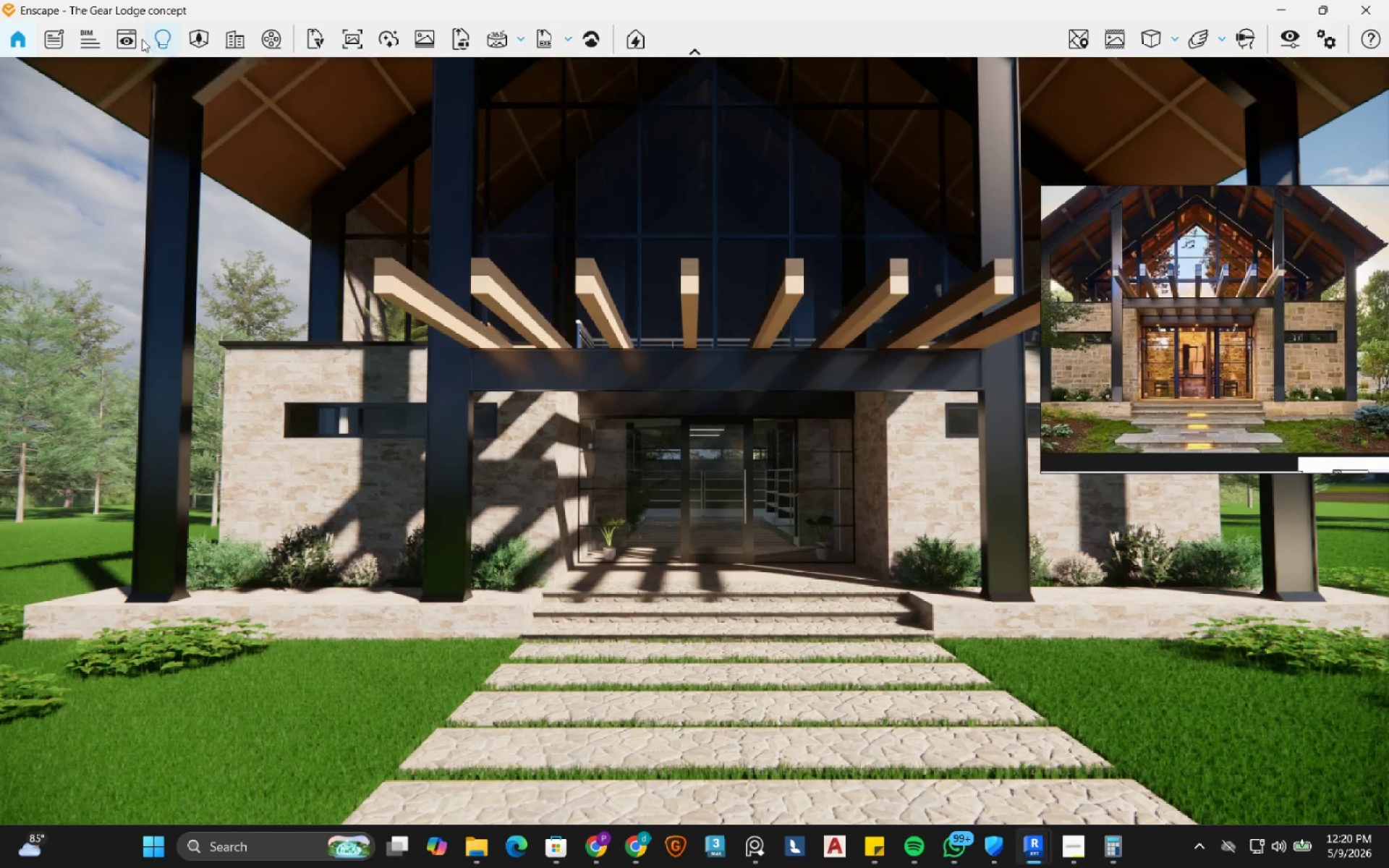 
left_click([127, 39])
 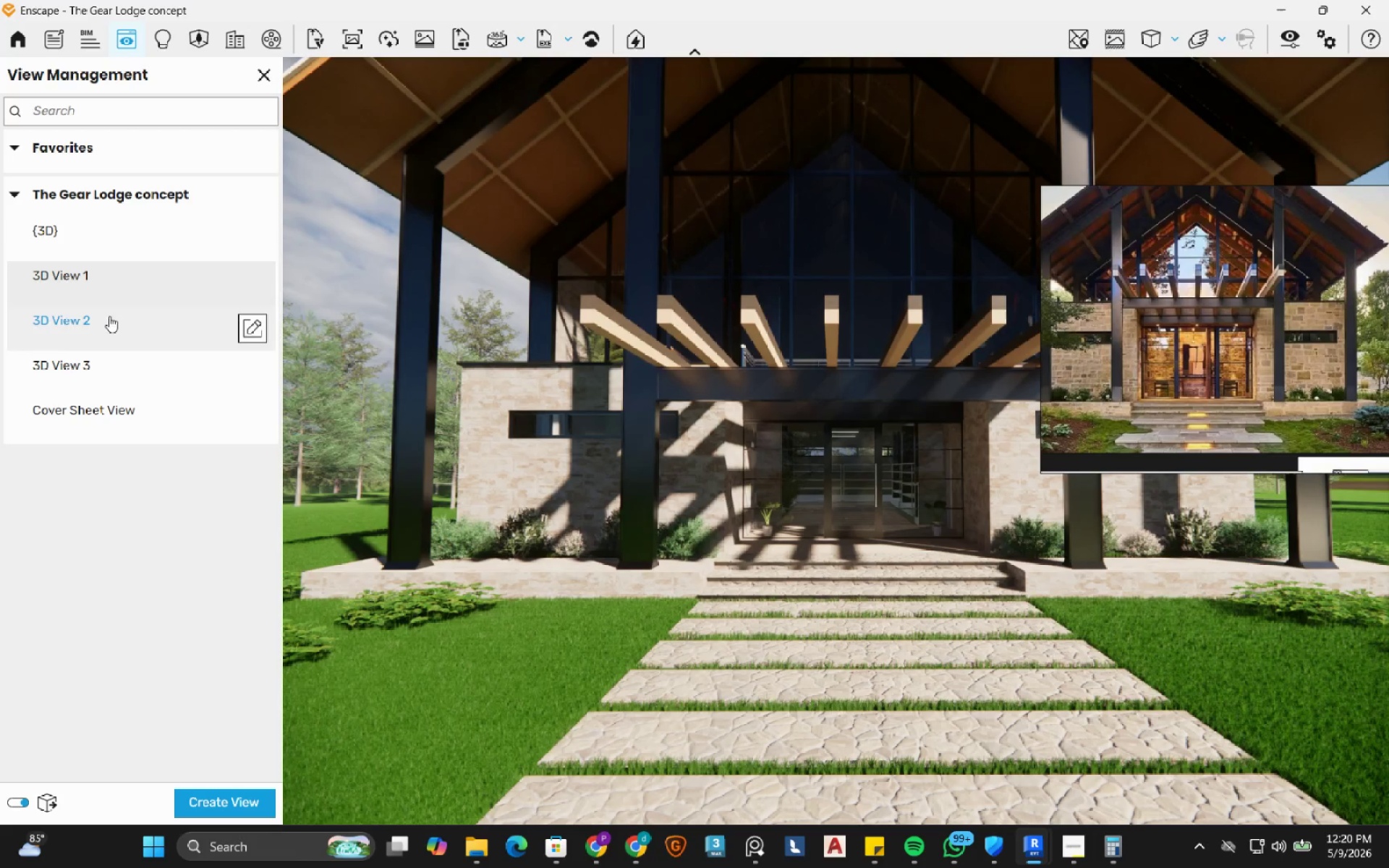 
left_click([107, 289])
 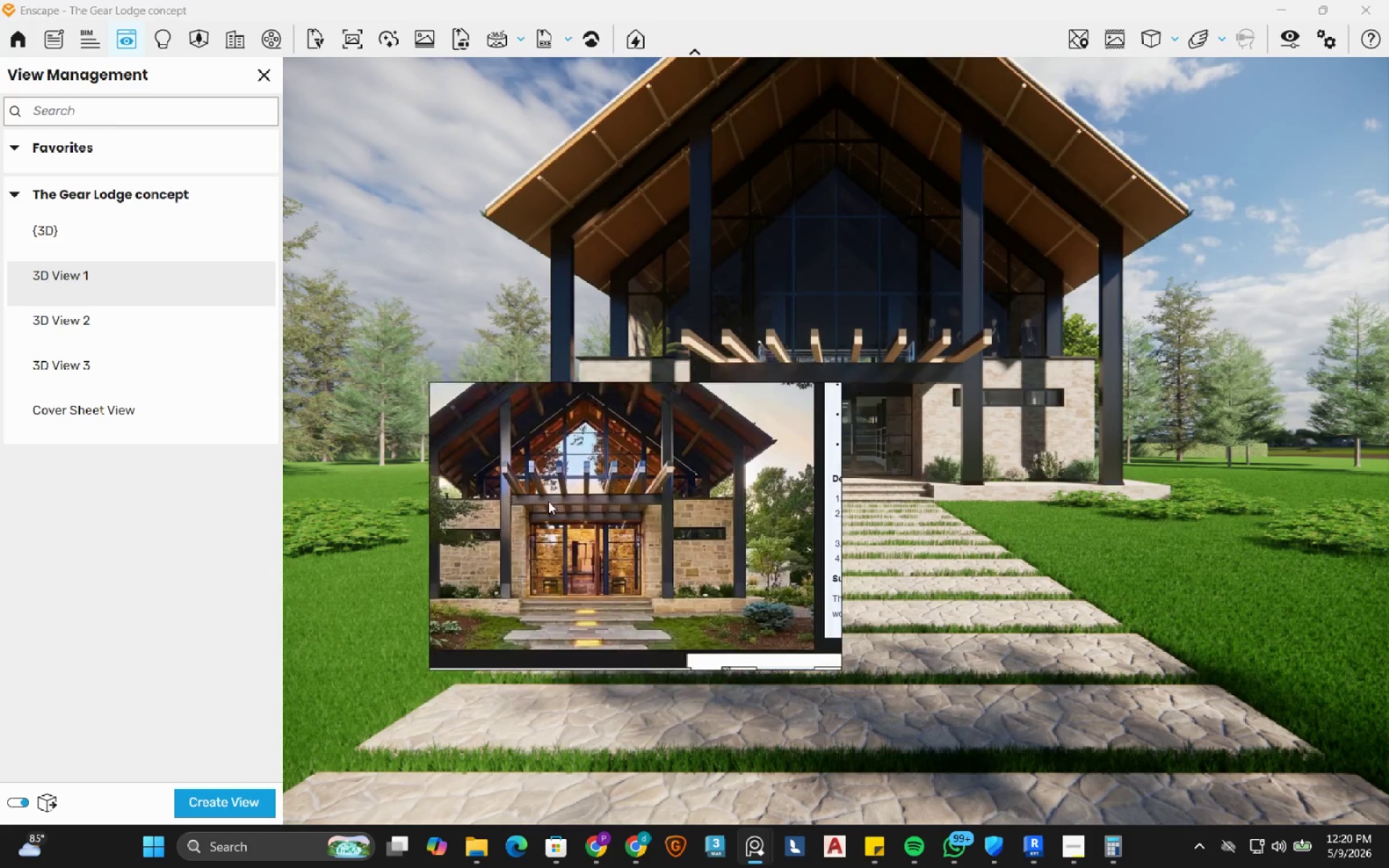 
wait(9.61)
 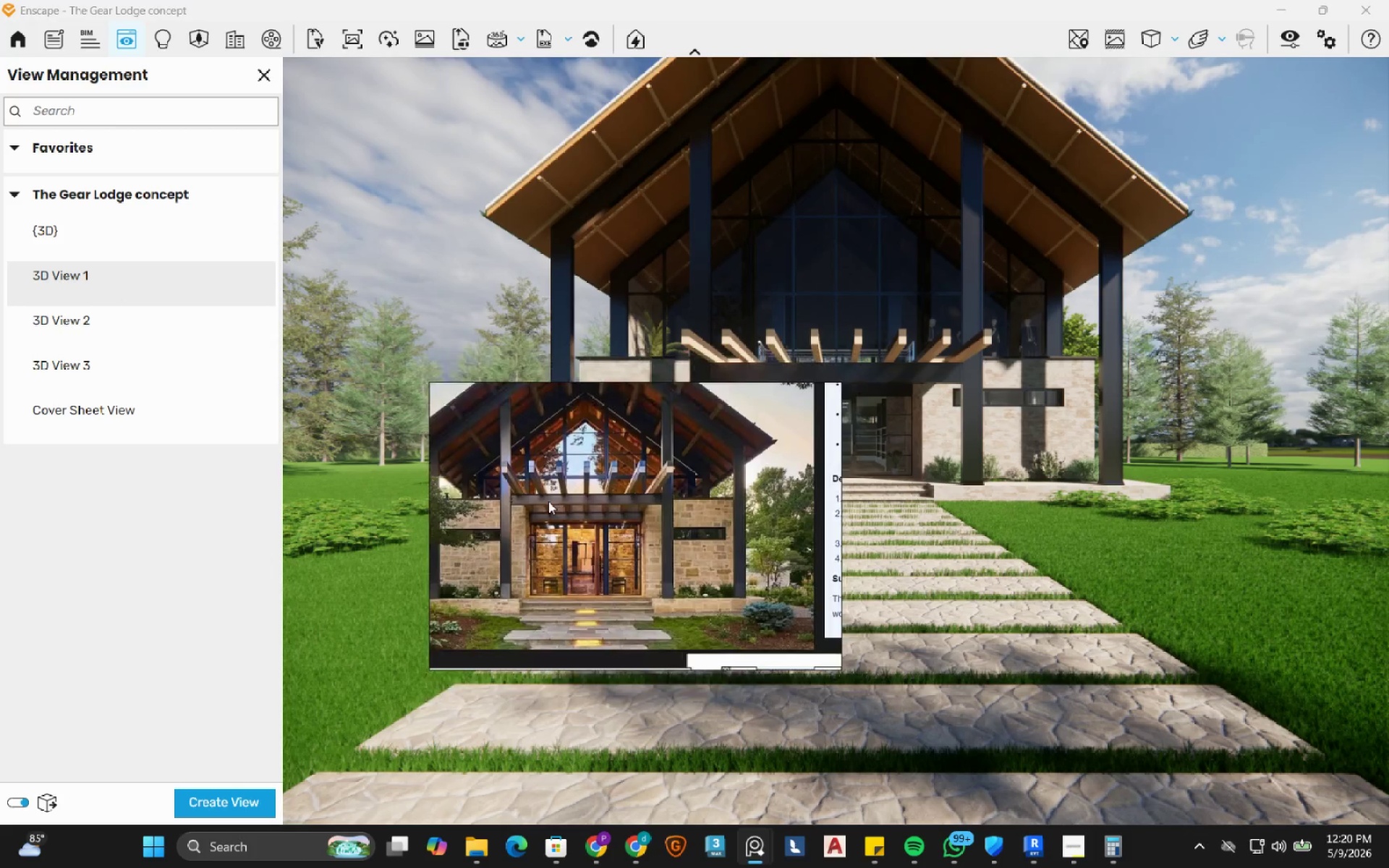 
left_click([995, 509])
 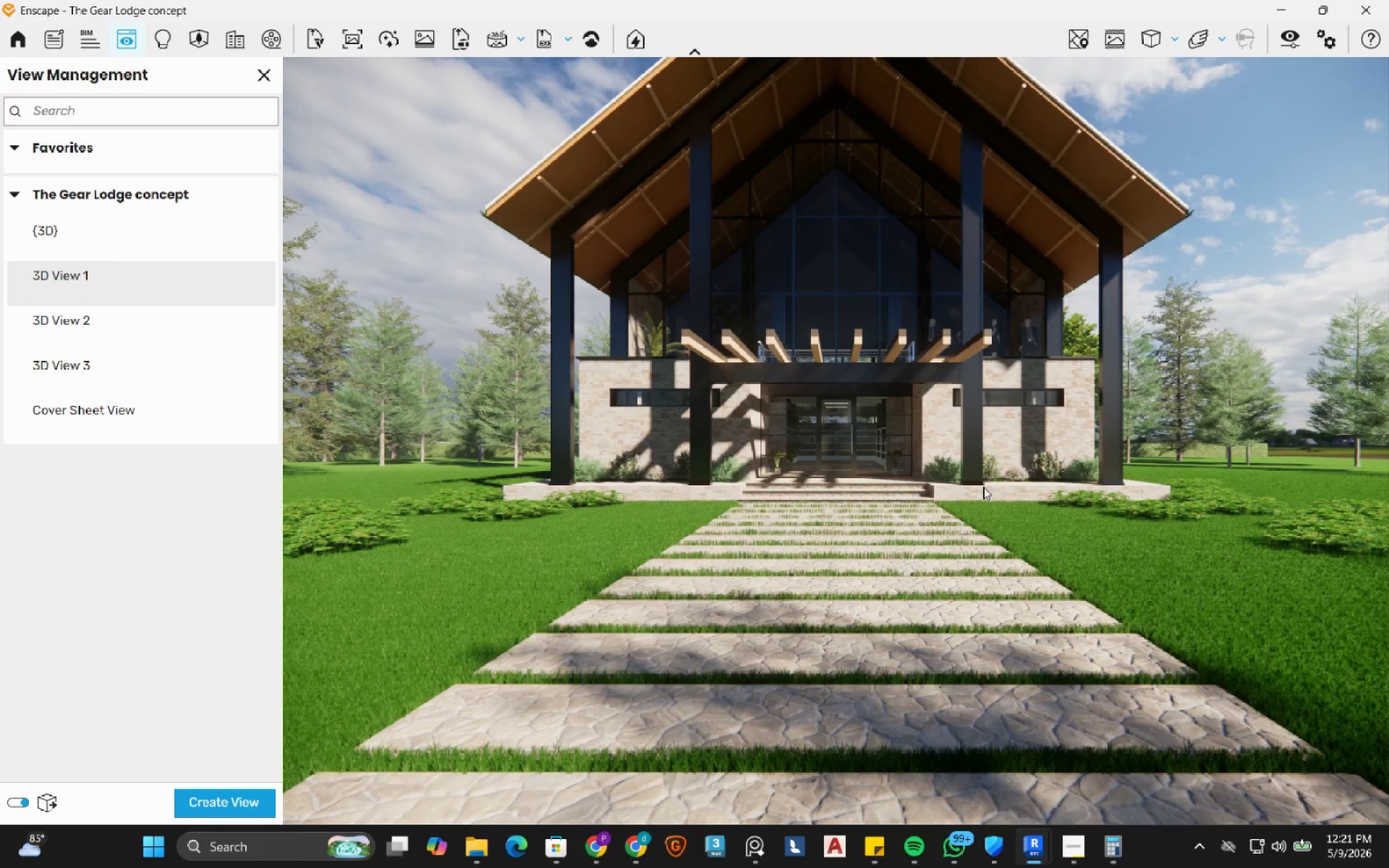 
wait(9.88)
 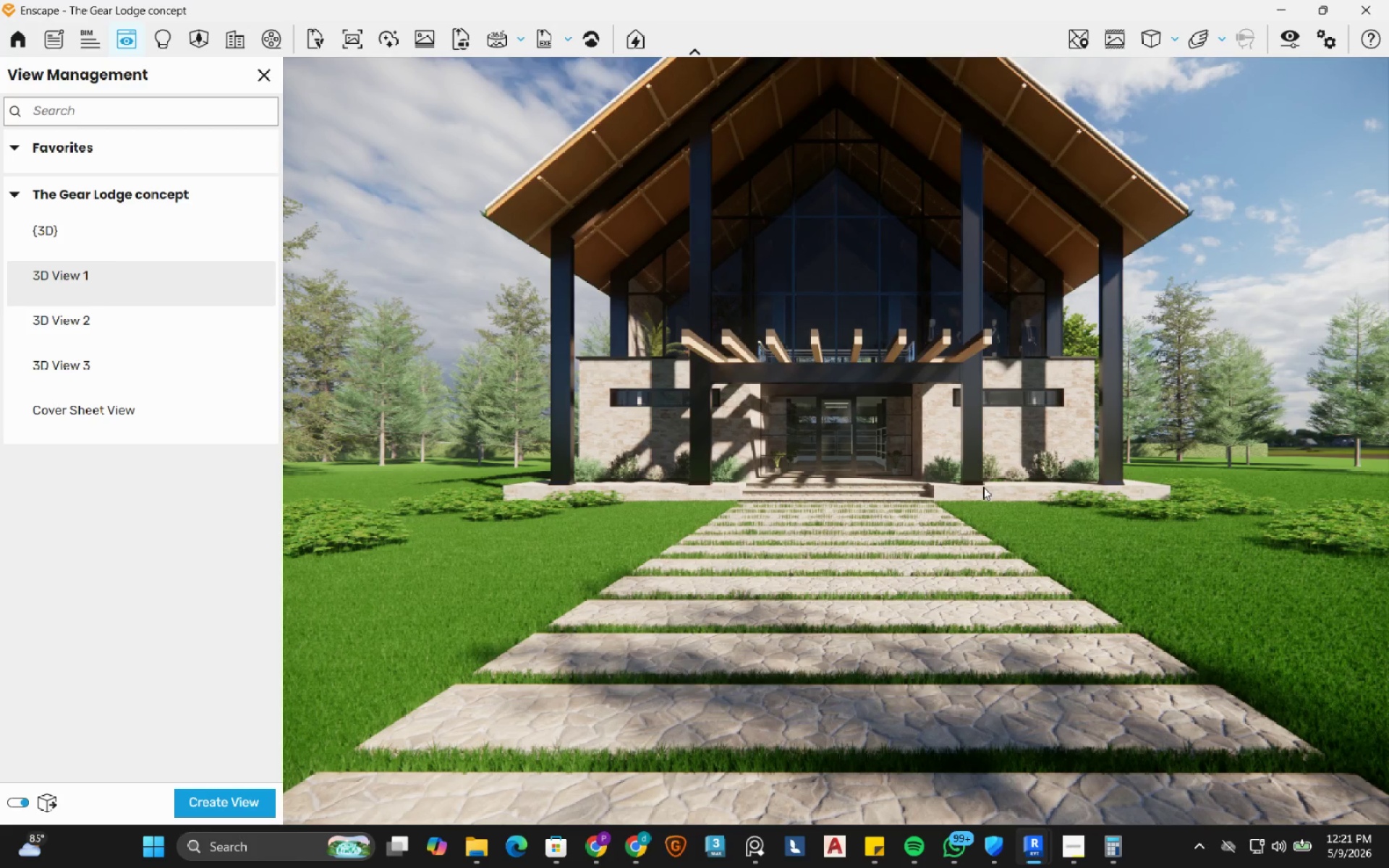 
type(qew)
 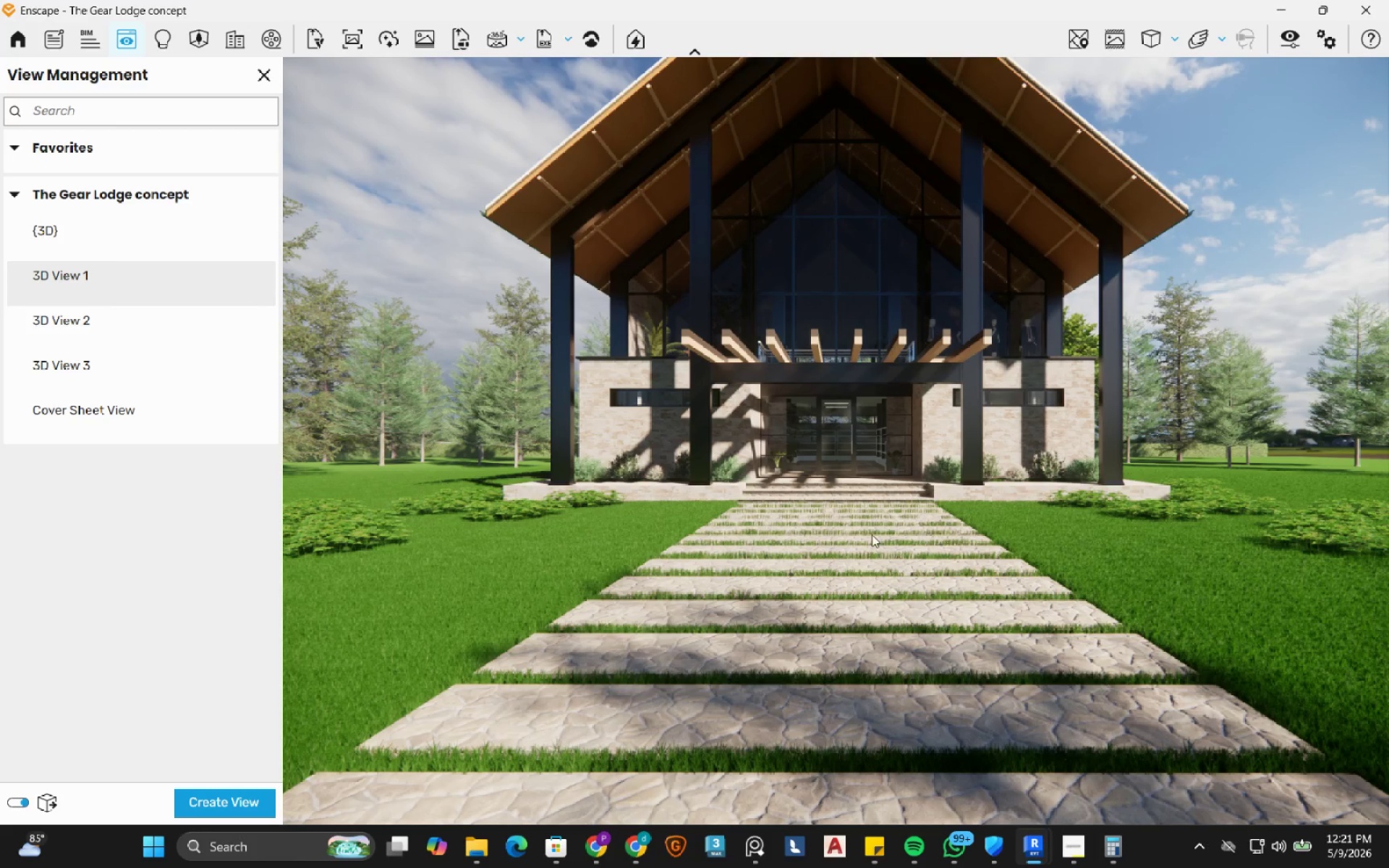 
left_click([871, 534])
 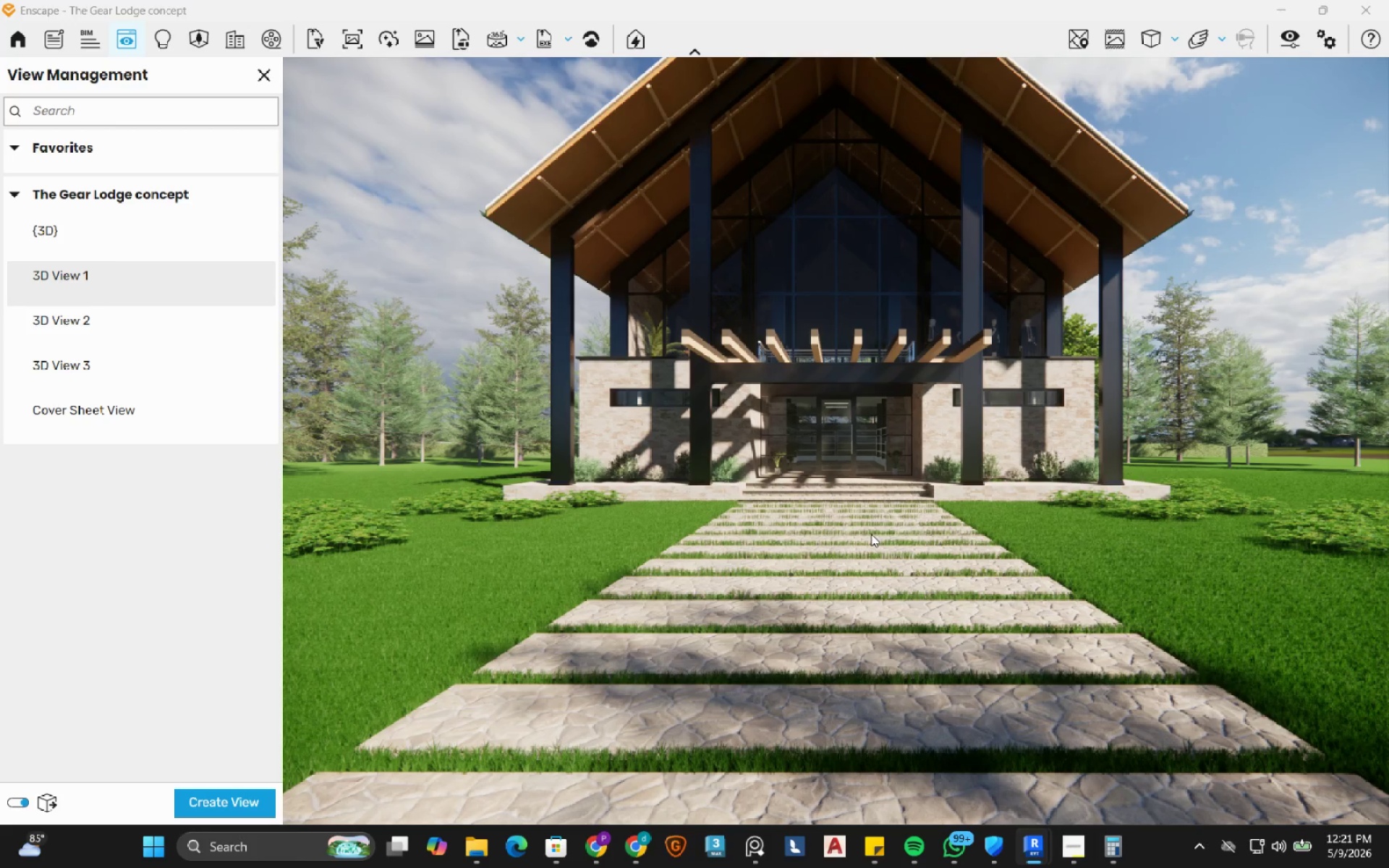 
type(www)
 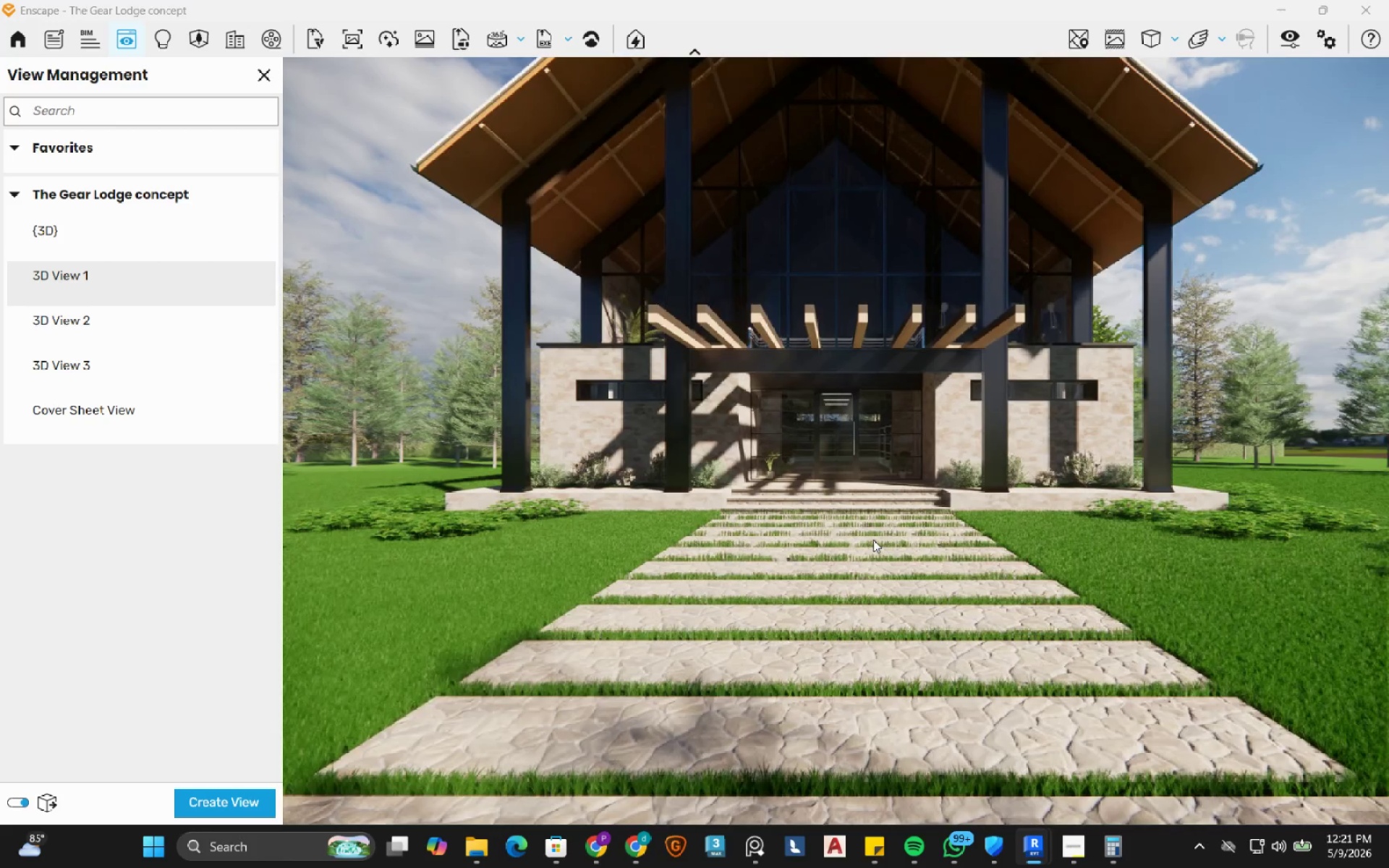 
left_click_drag(start_coordinate=[875, 540], to_coordinate=[836, 441])
 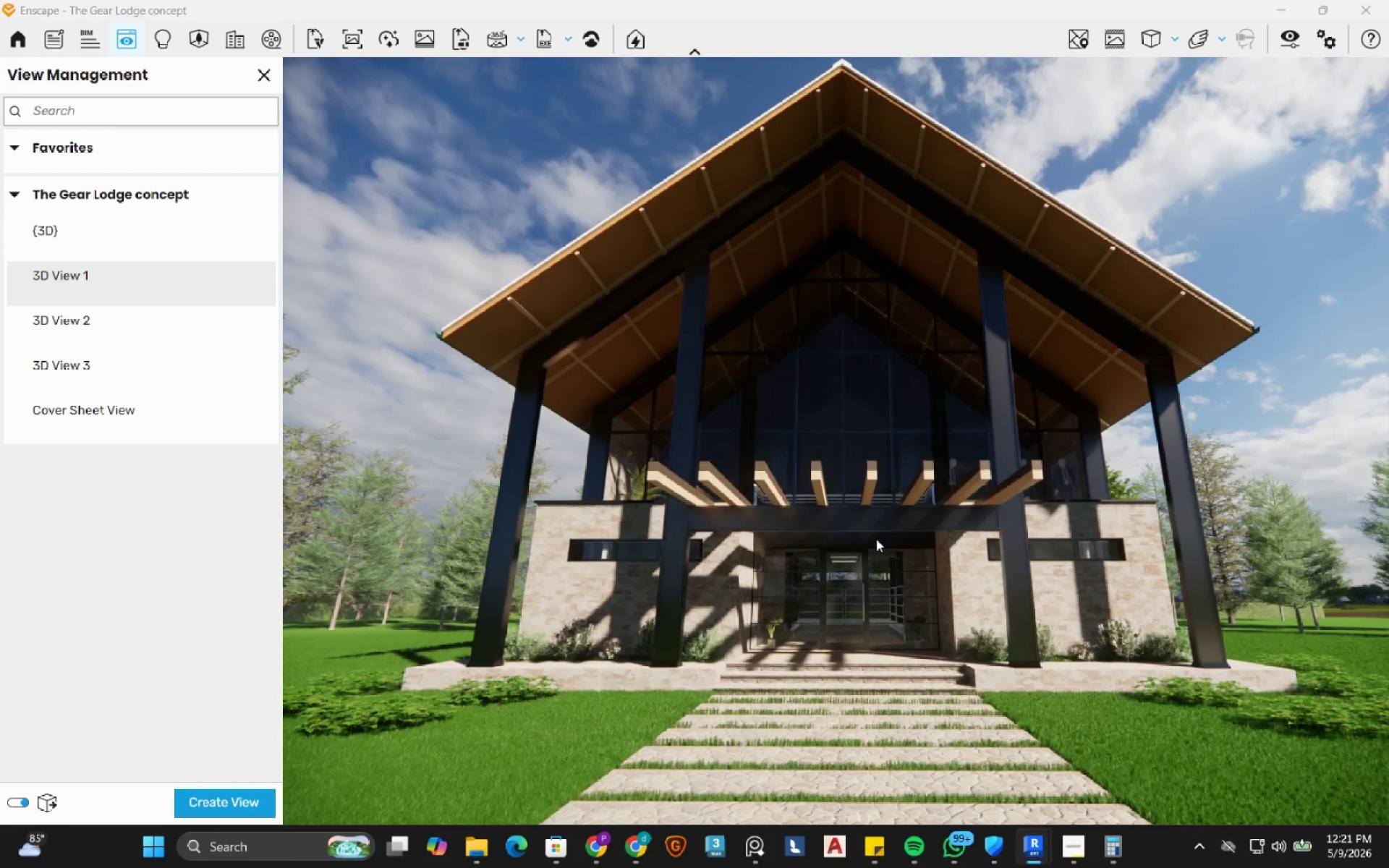 
type(wwd)
 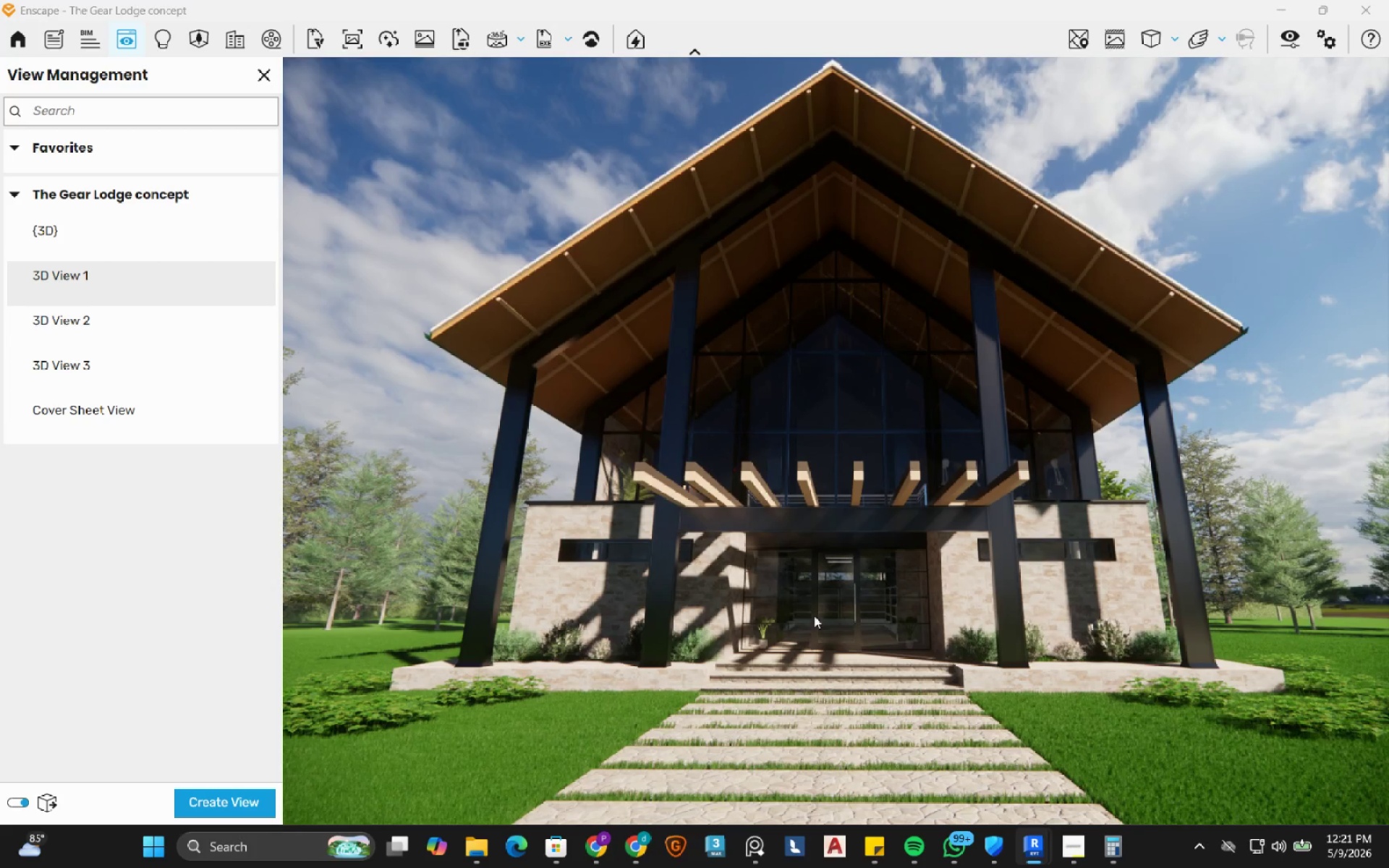 
key(W)
 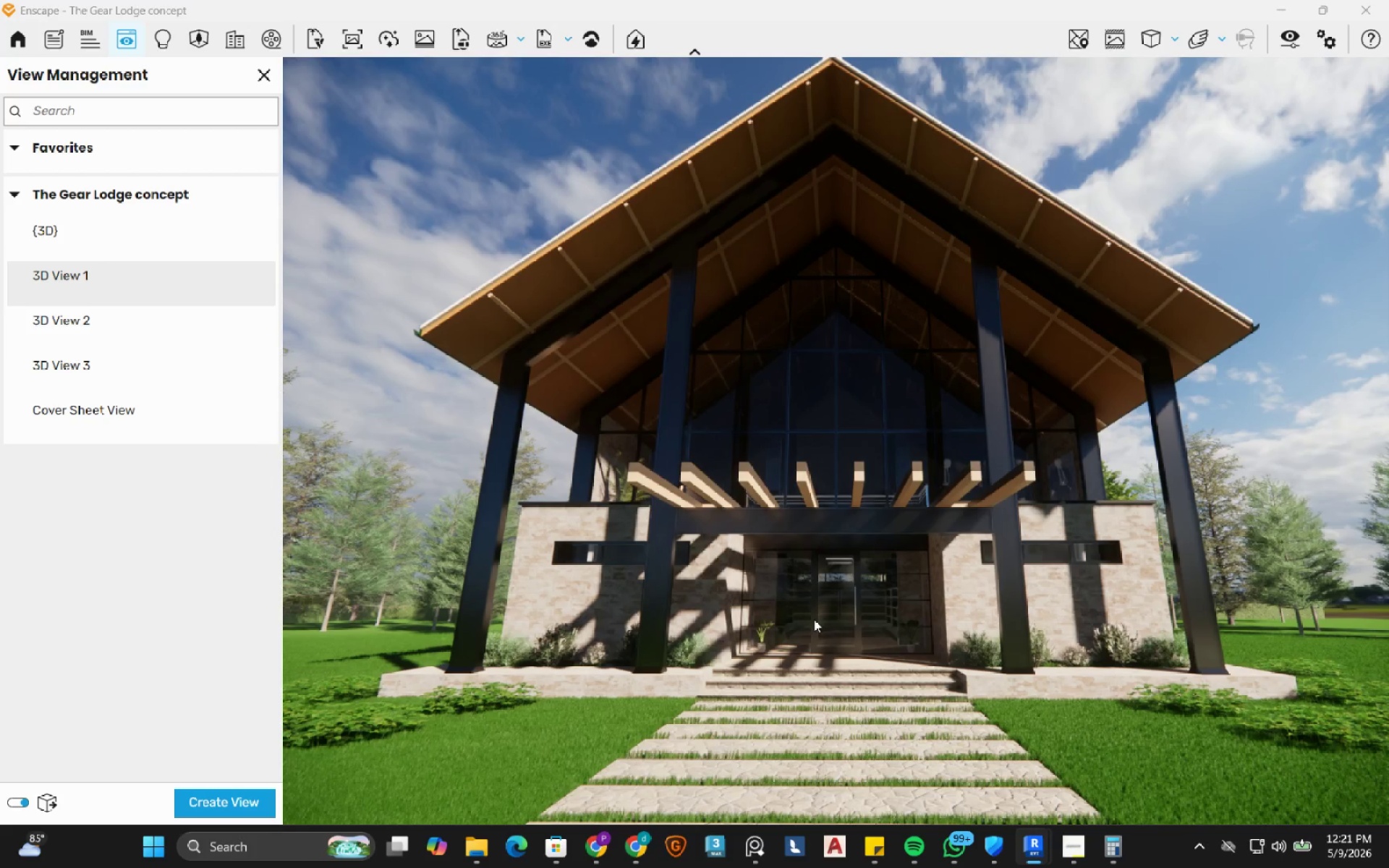 
left_click_drag(start_coordinate=[815, 619], to_coordinate=[836, 441])
 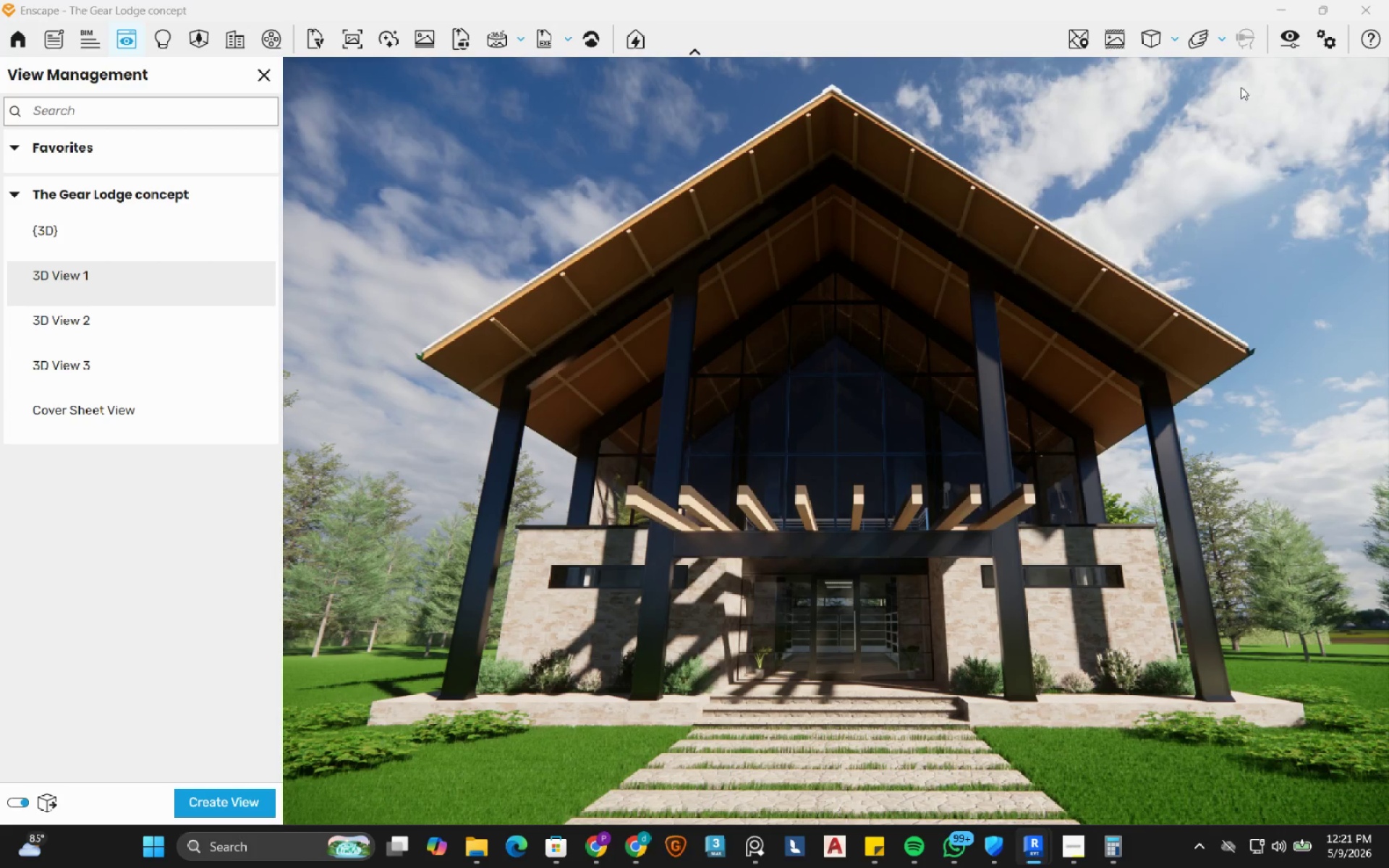 
left_click([1281, 44])
 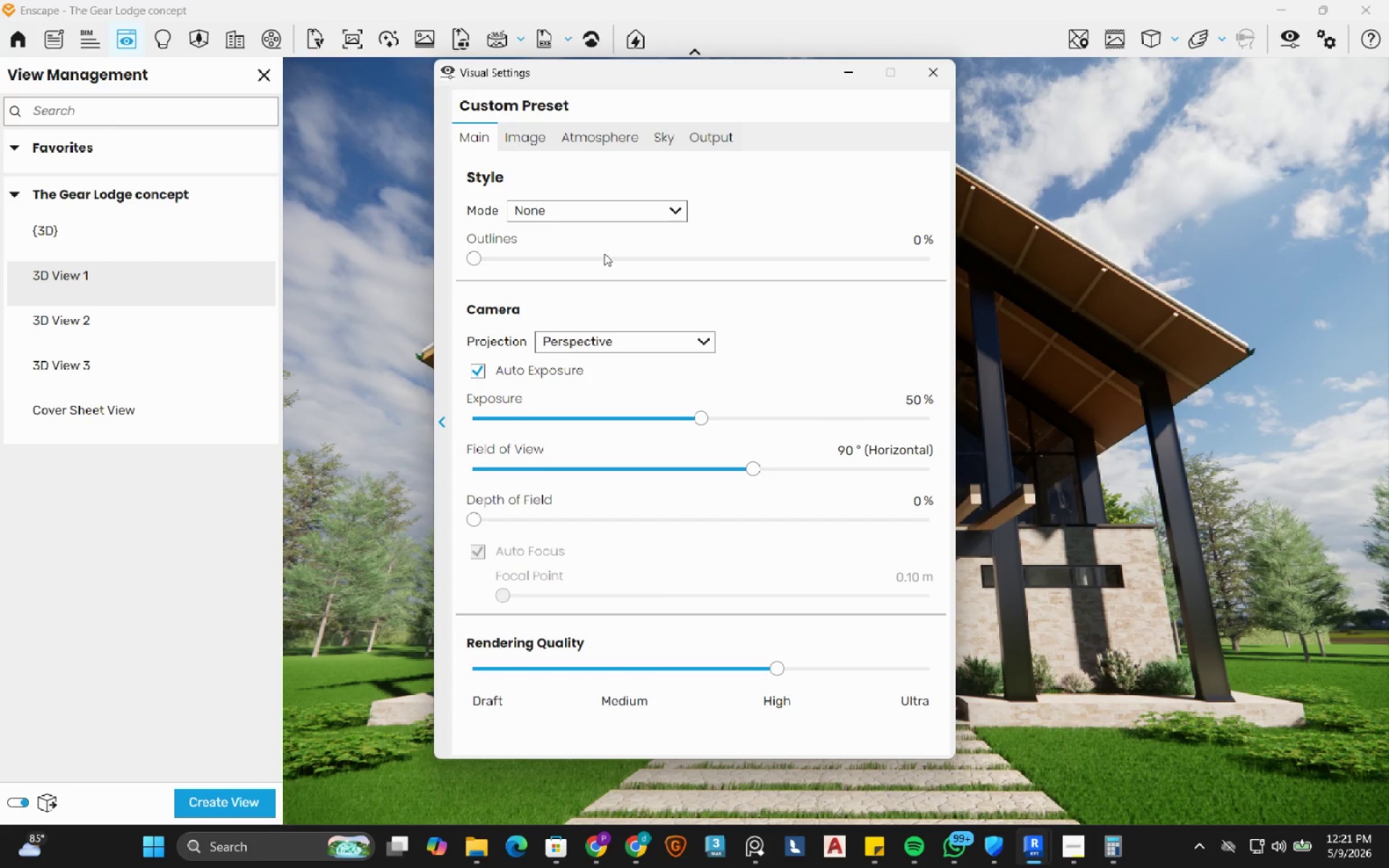 
wait(5.92)
 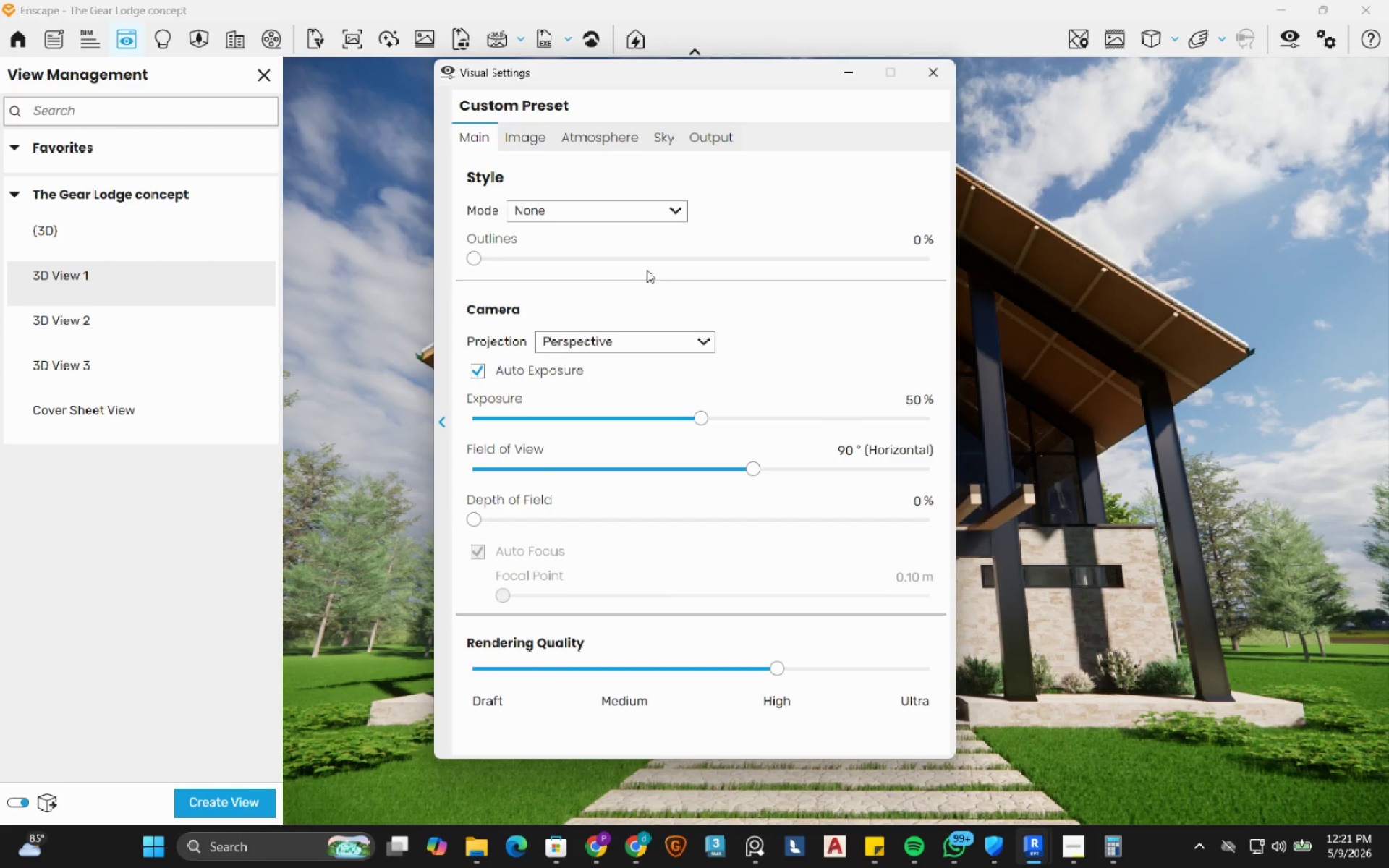 
left_click([602, 385])
 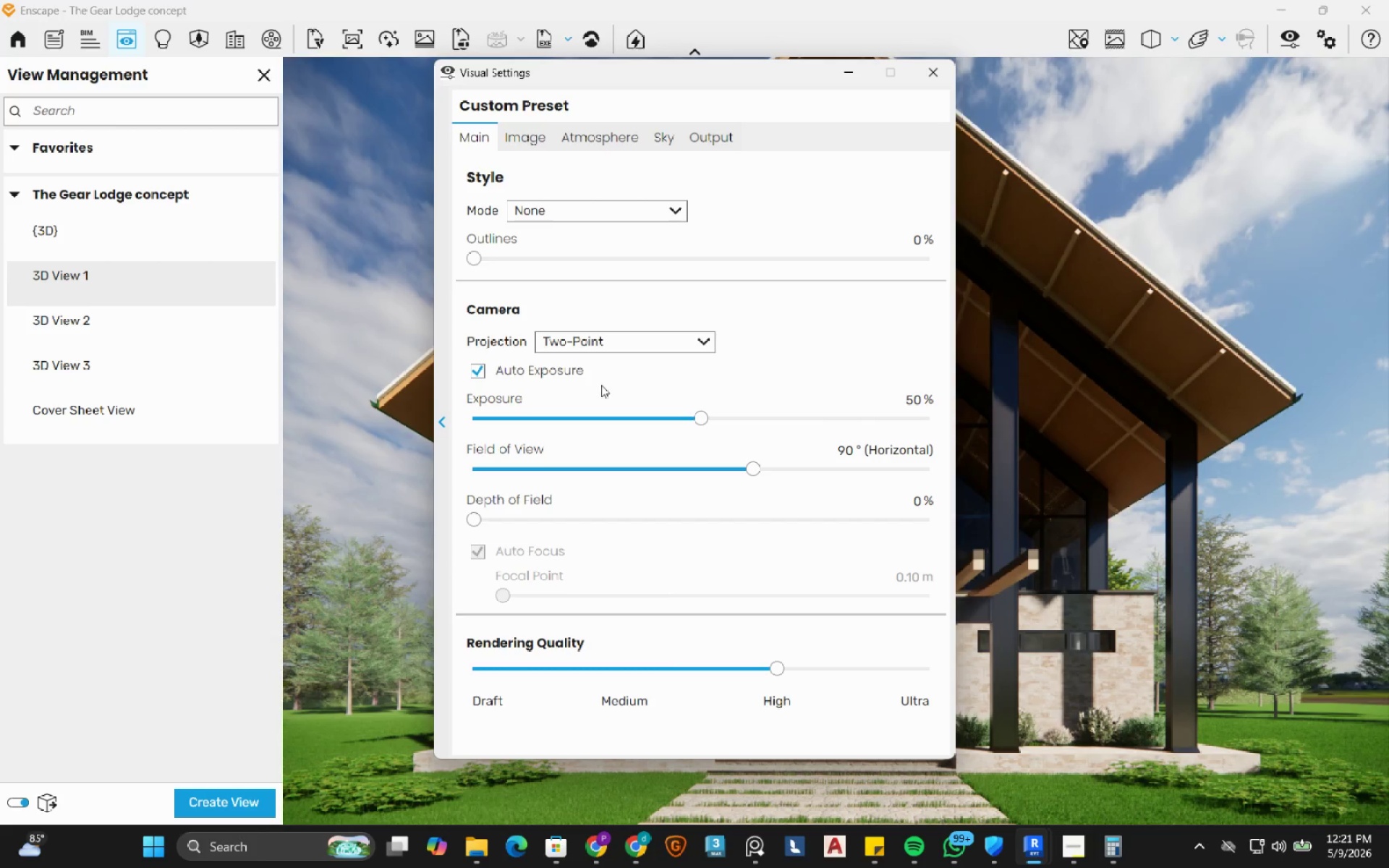 
mouse_move([817, 349])
 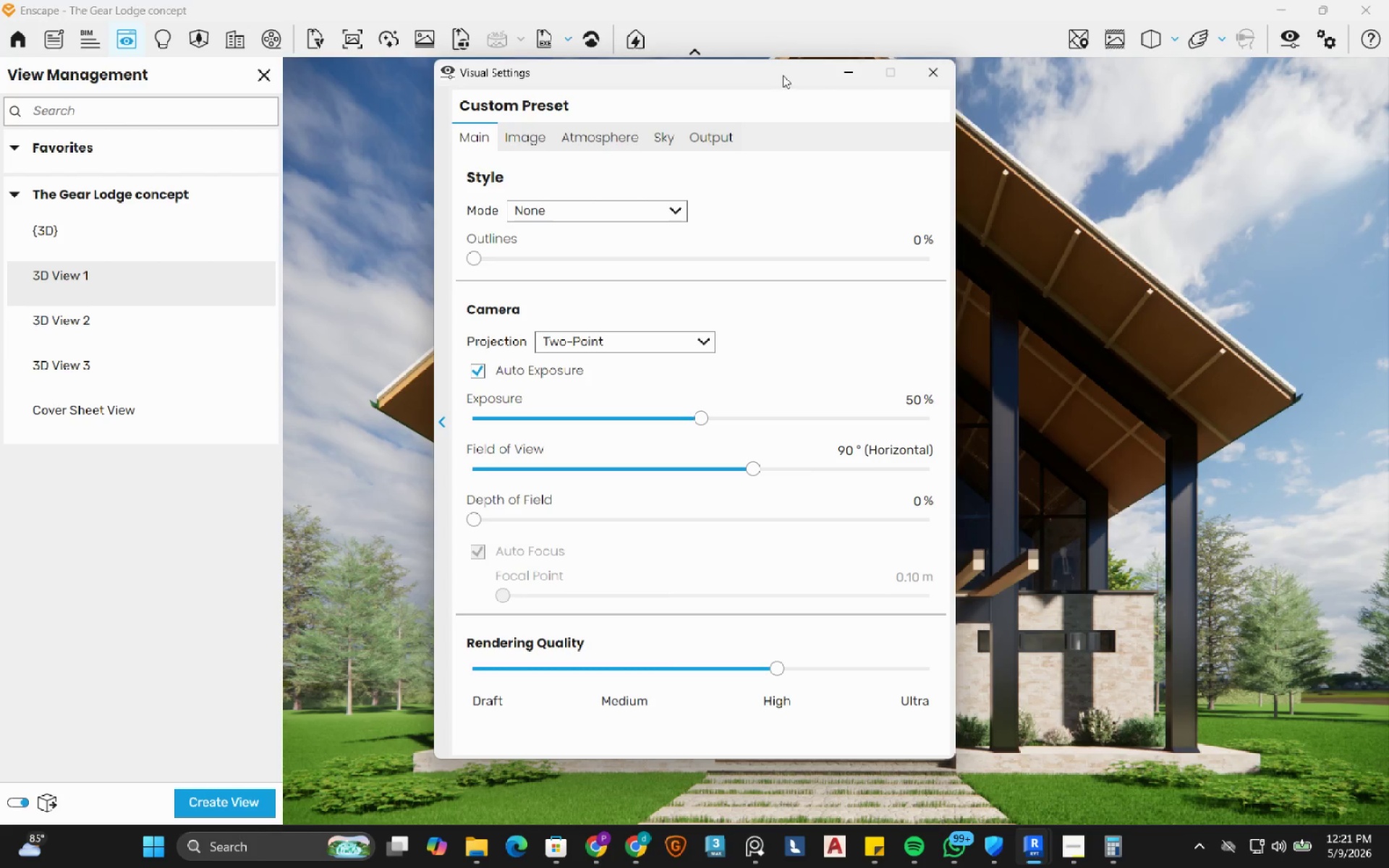 
left_click_drag(start_coordinate=[780, 75], to_coordinate=[352, 72])
 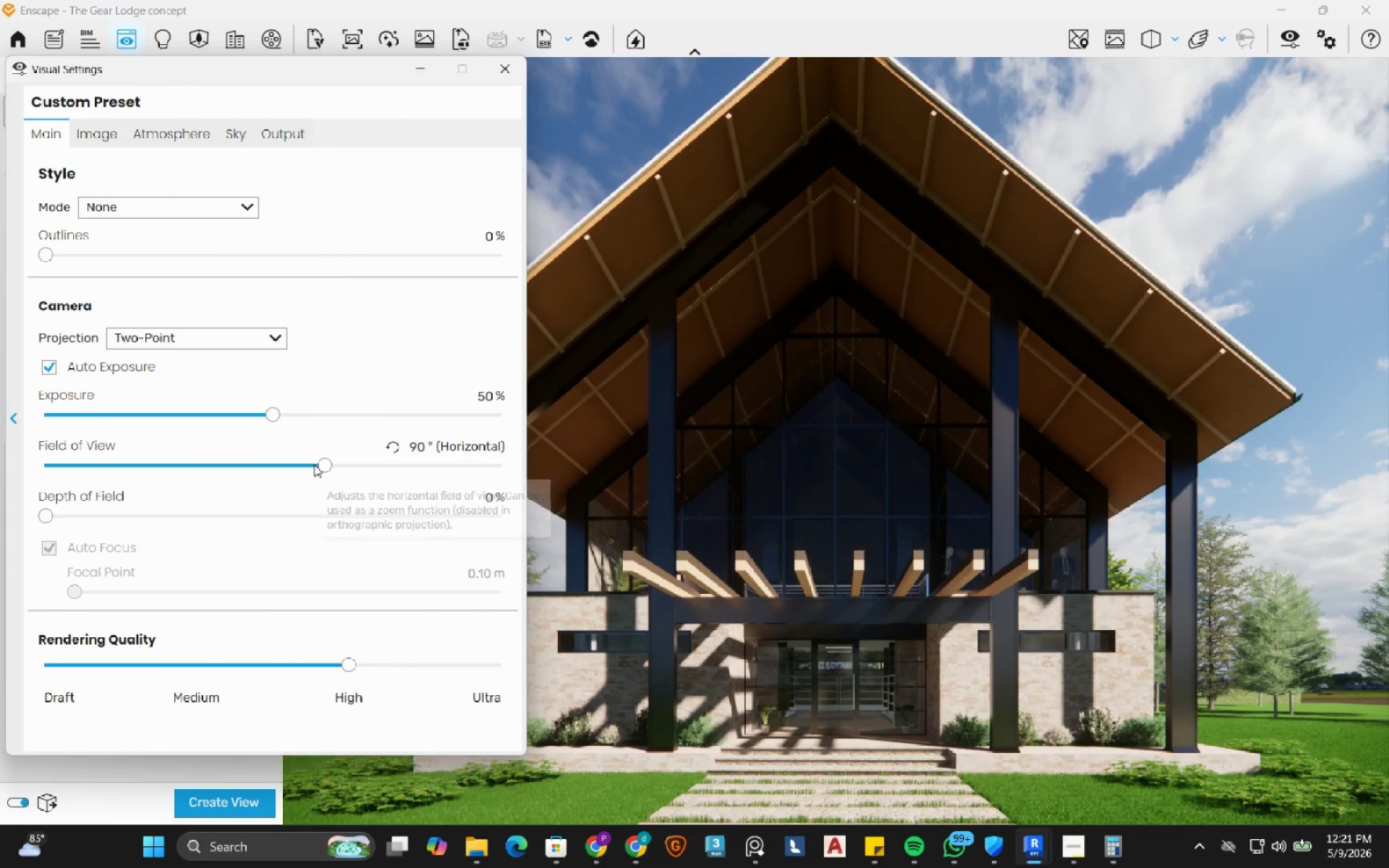 
left_click_drag(start_coordinate=[314, 464], to_coordinate=[344, 475])
 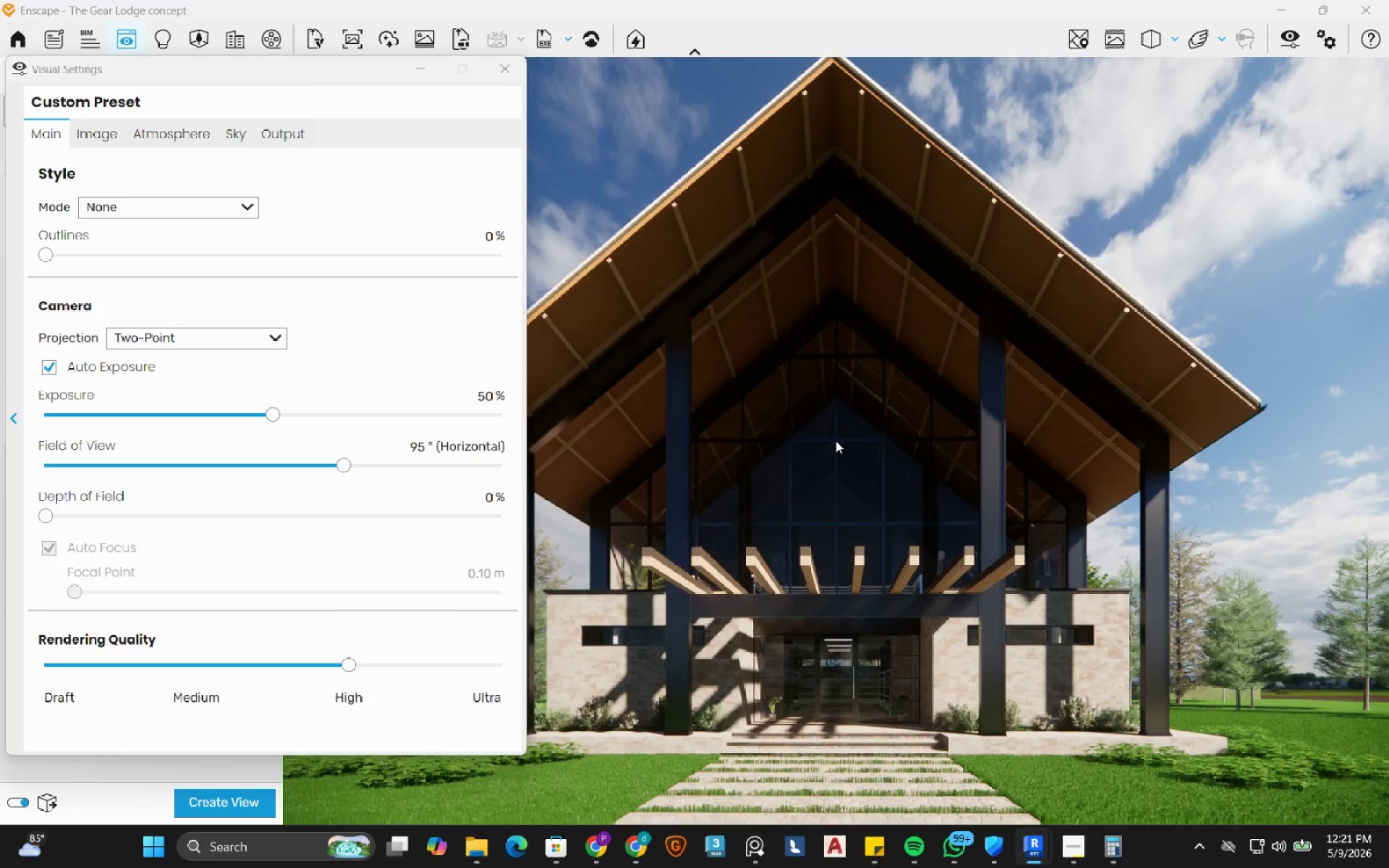 
wait(10.47)
 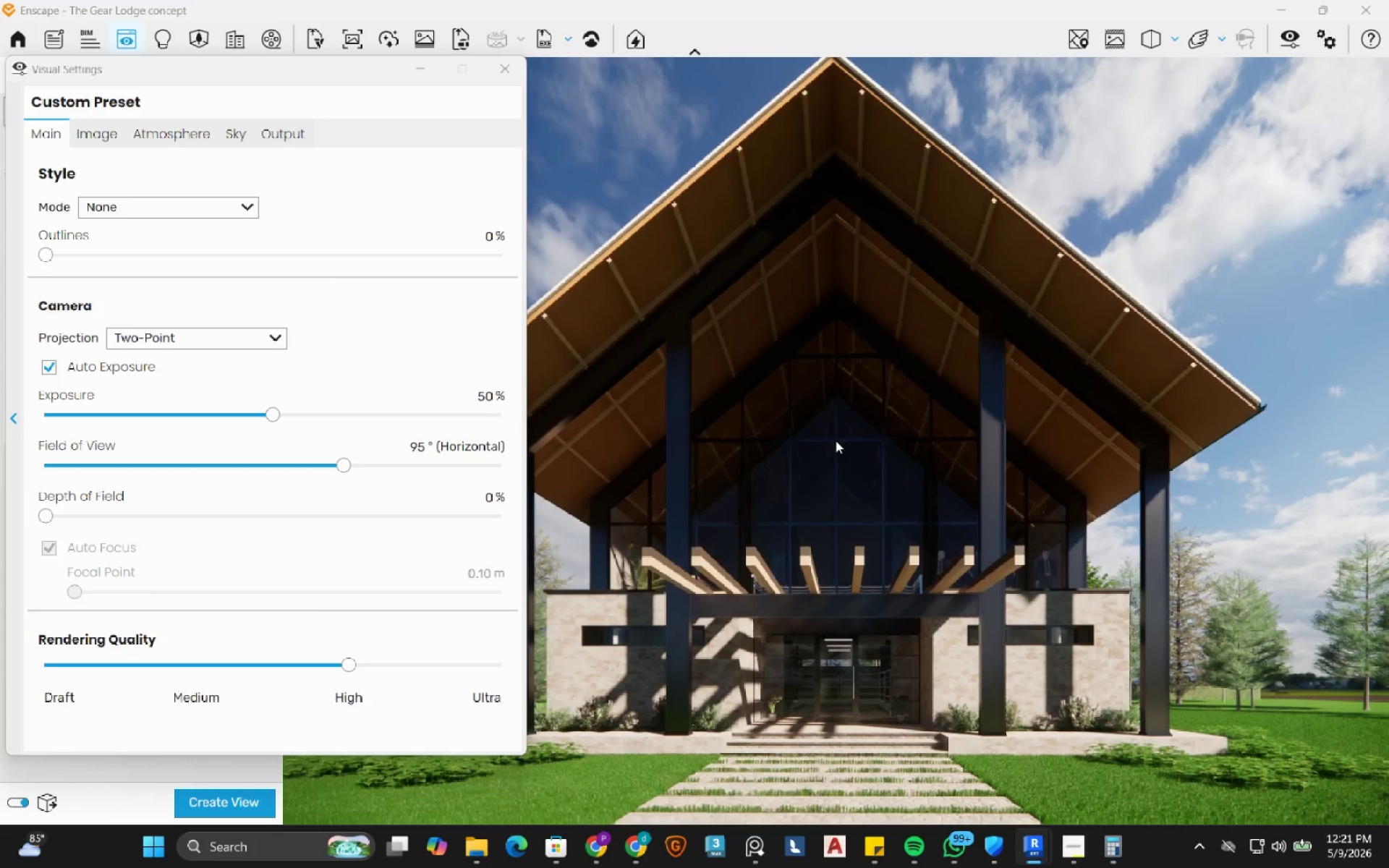 
left_click_drag(start_coordinate=[838, 713], to_coordinate=[836, 441])
 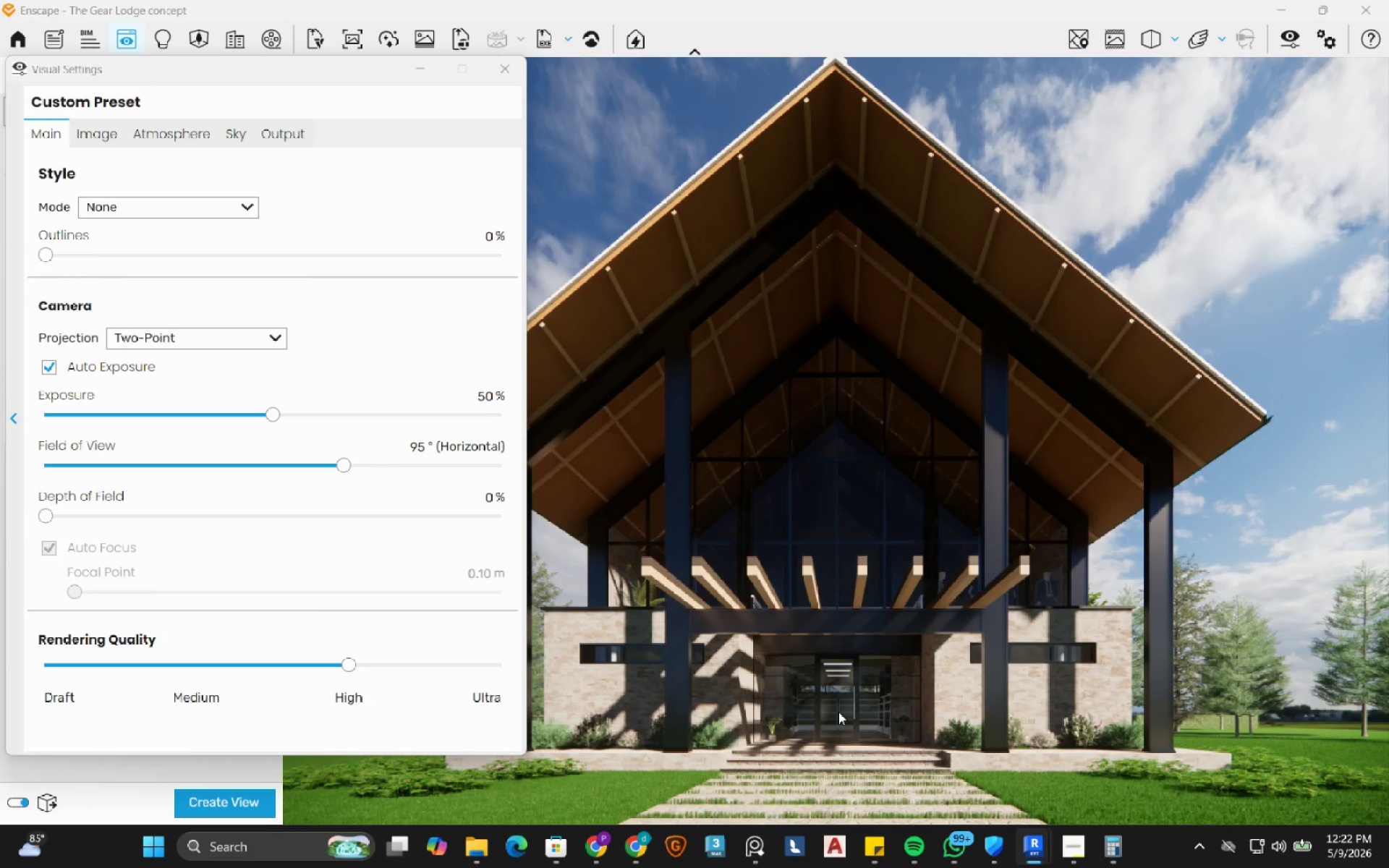 
wait(11.06)
 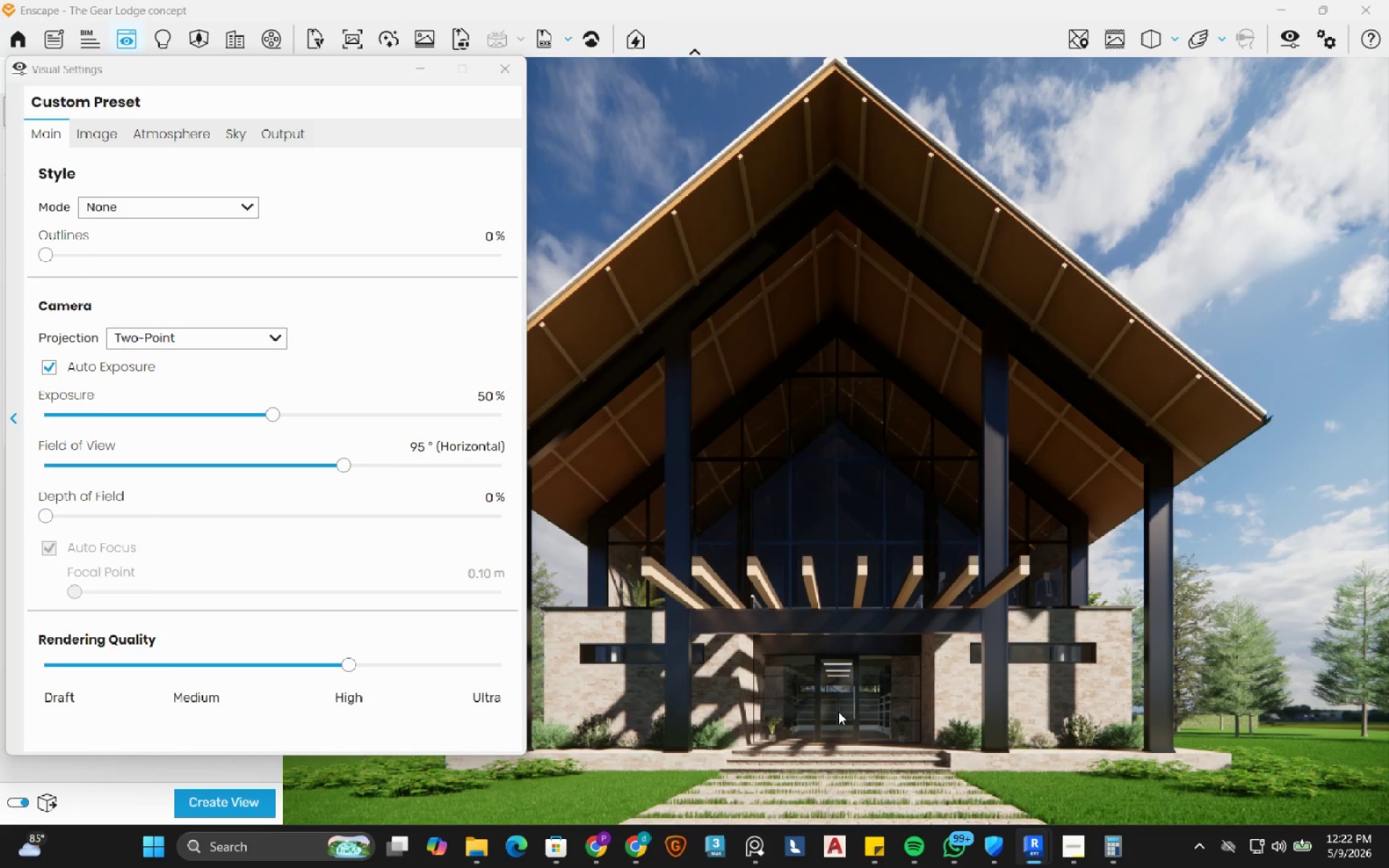 
left_click_drag(start_coordinate=[289, 68], to_coordinate=[678, 101])
 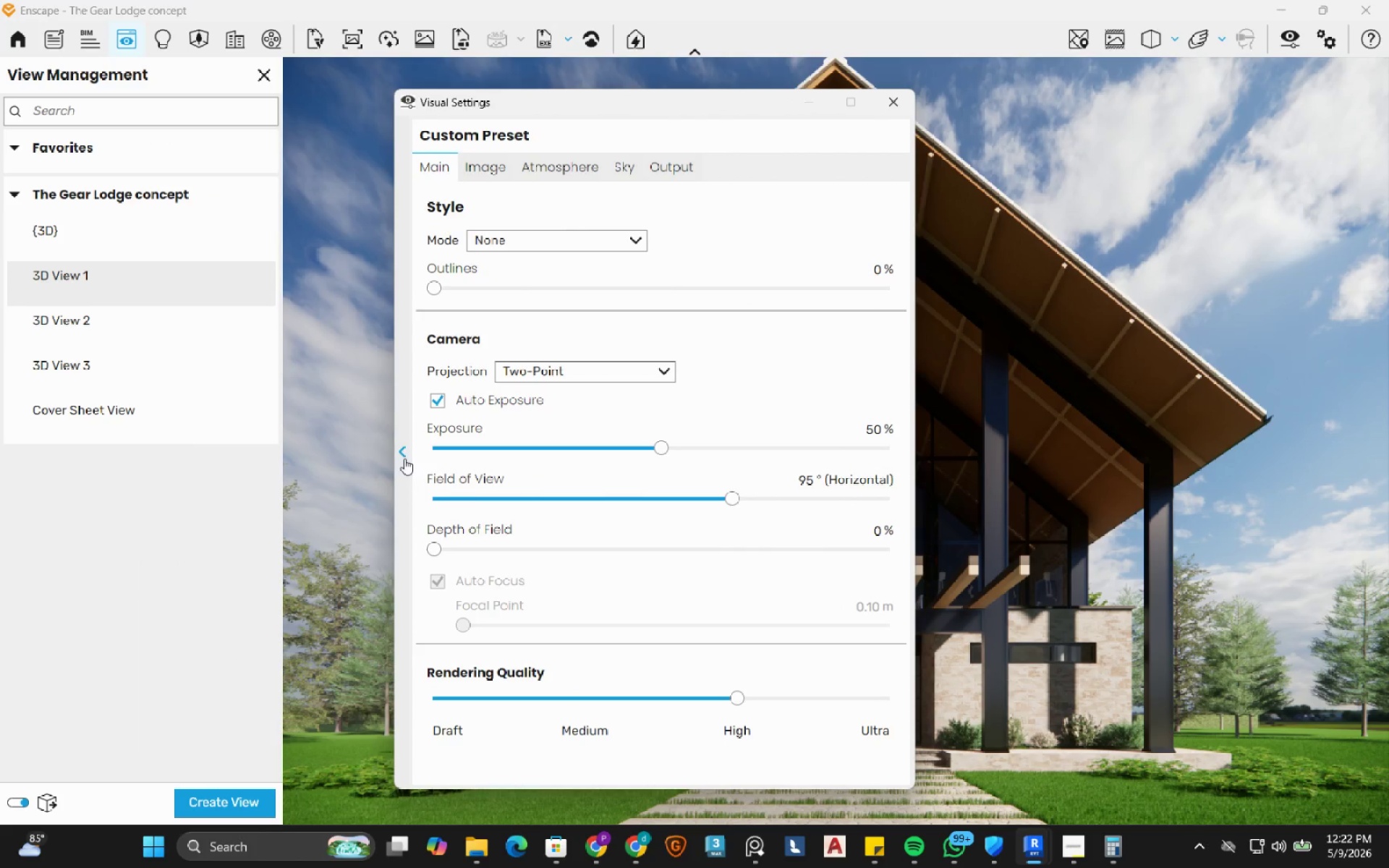 
left_click([400, 461])
 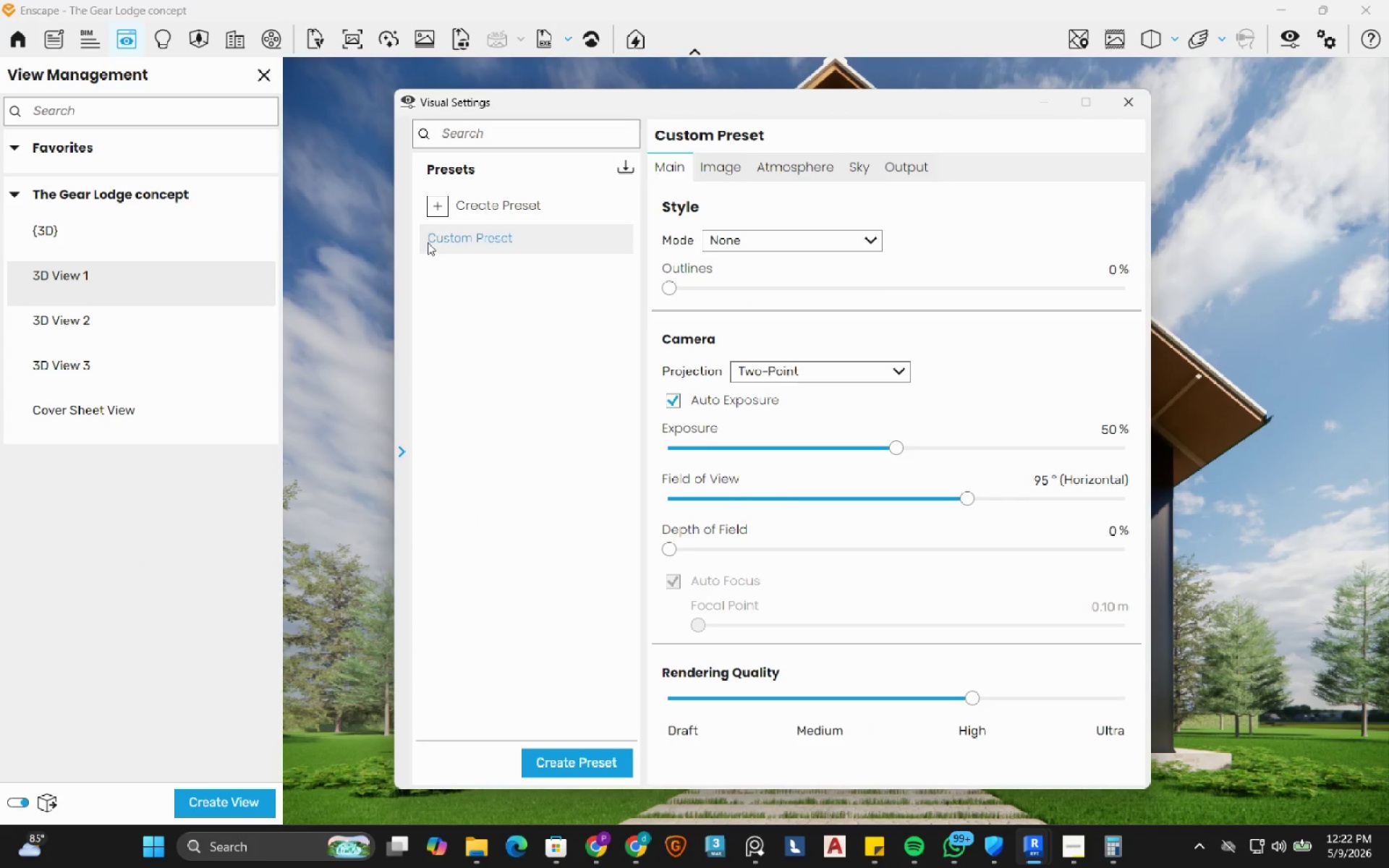 
left_click([441, 214])
 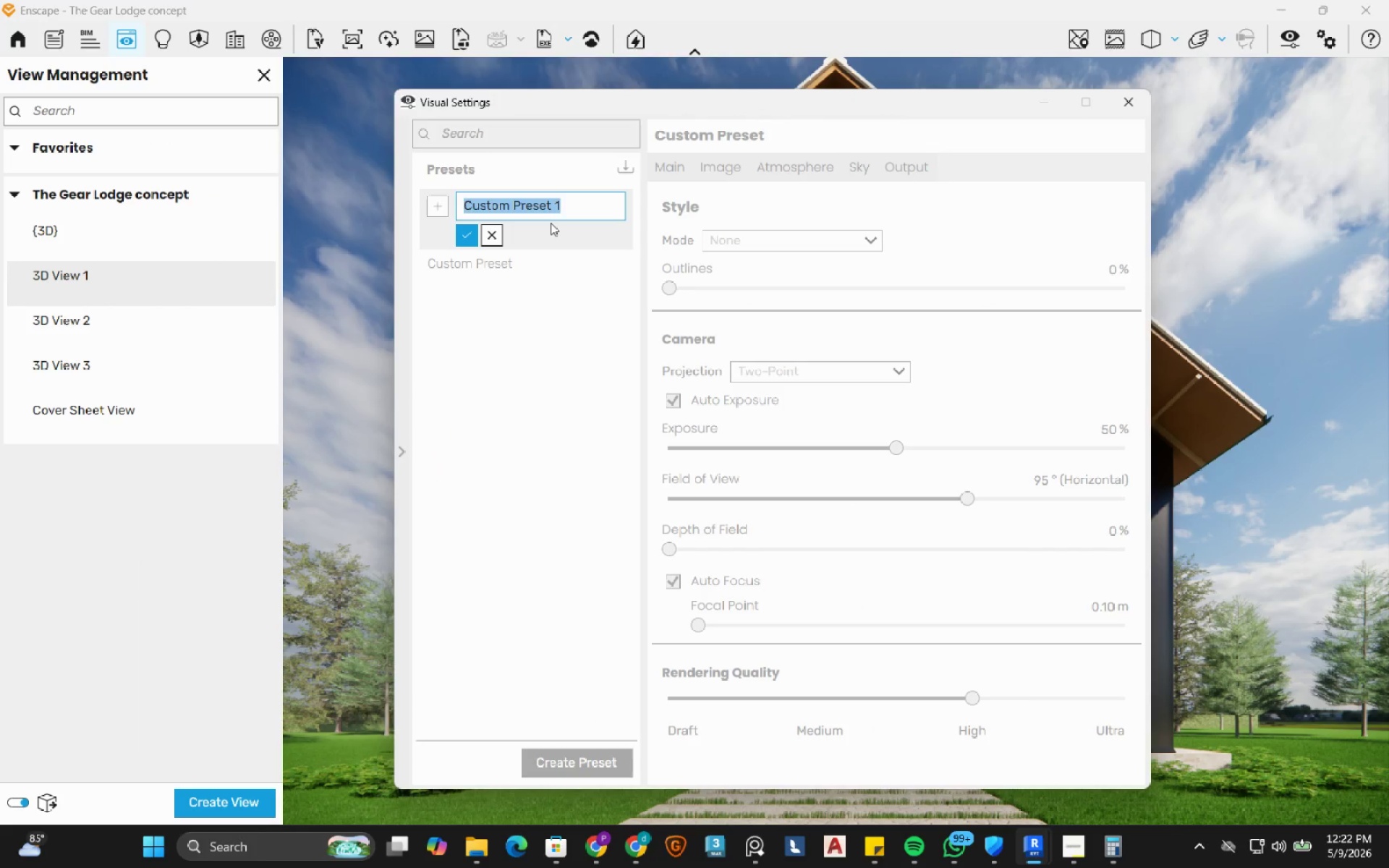 
wait(5.47)
 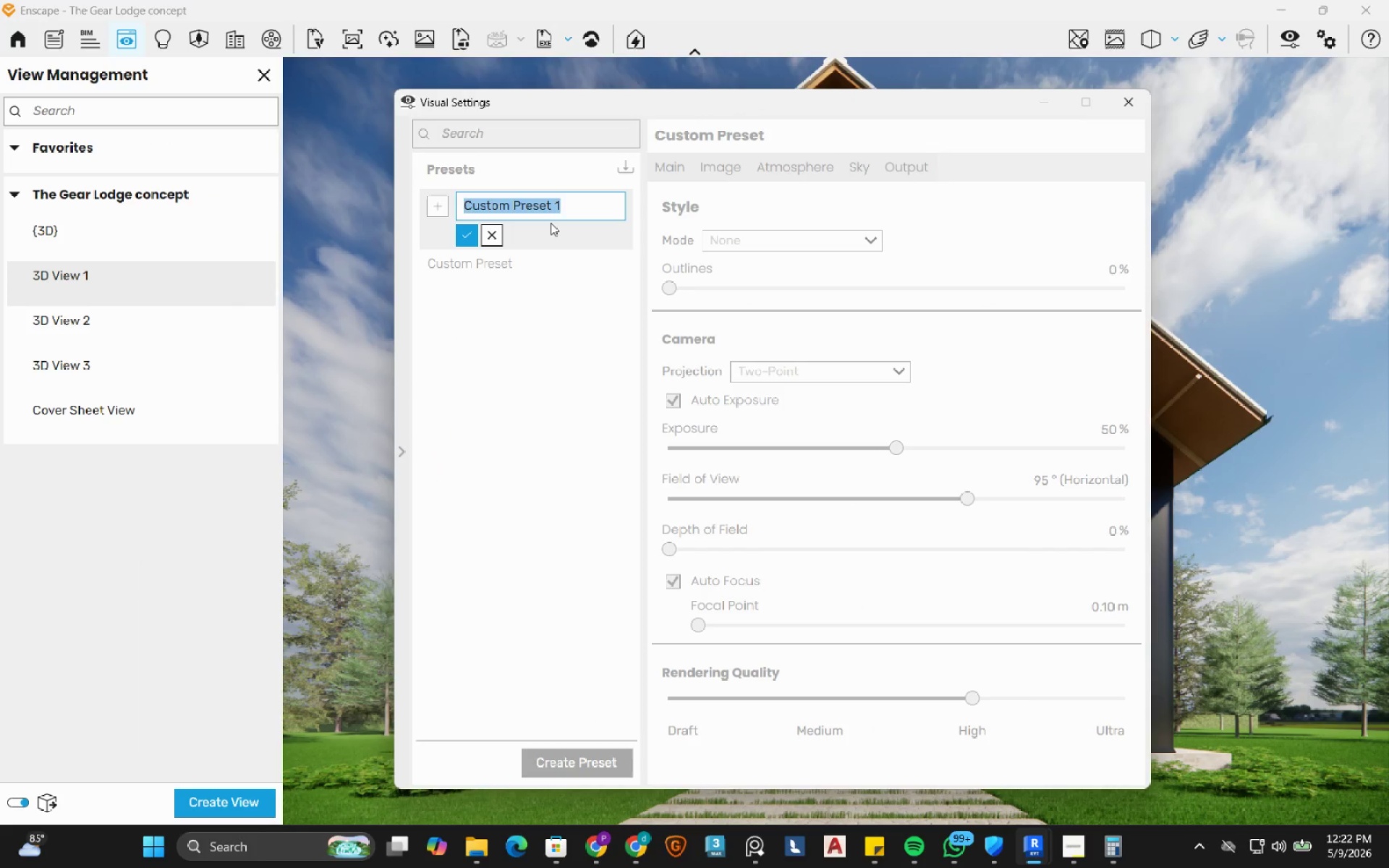 
type(V1)
 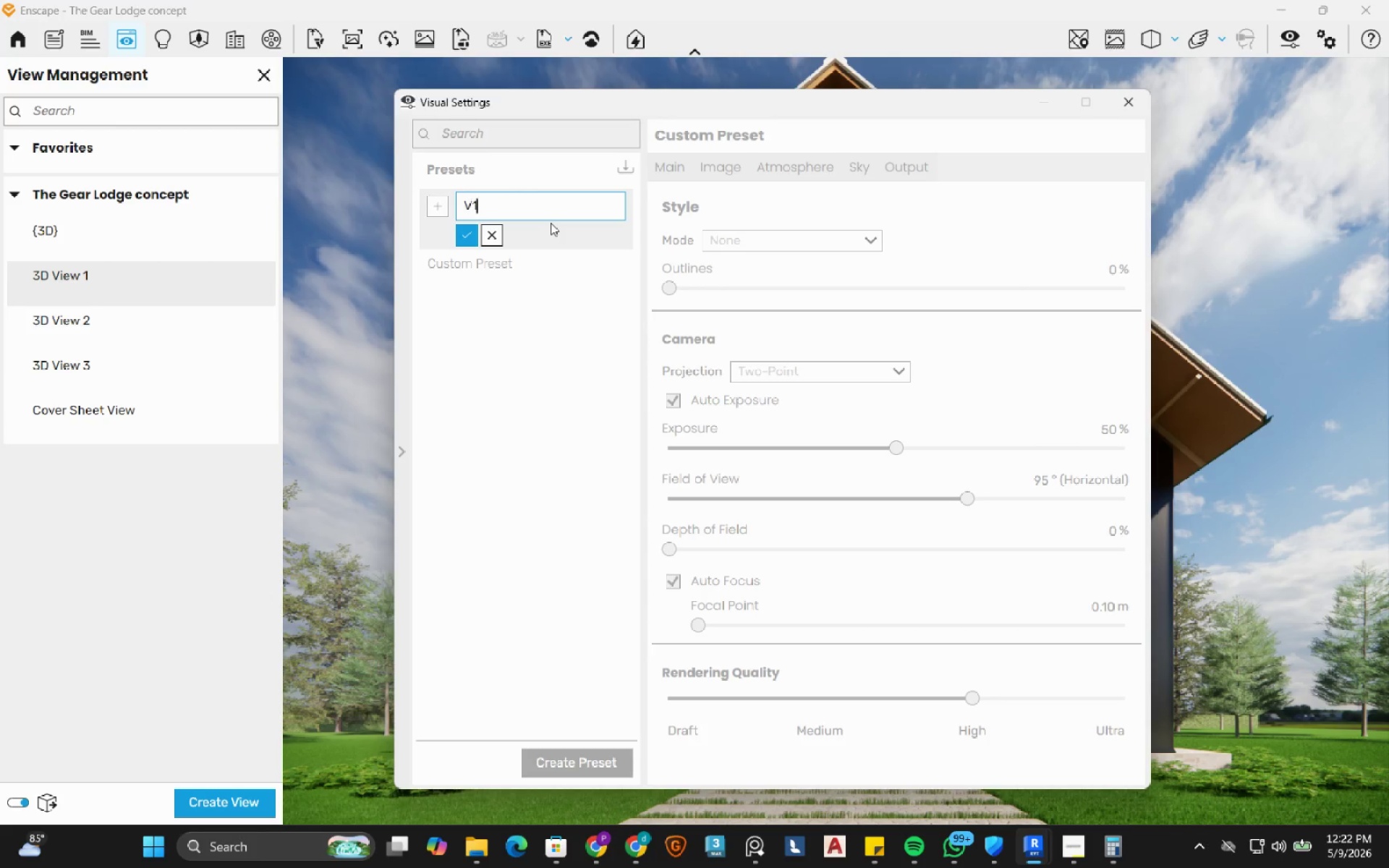 
key(Enter)
 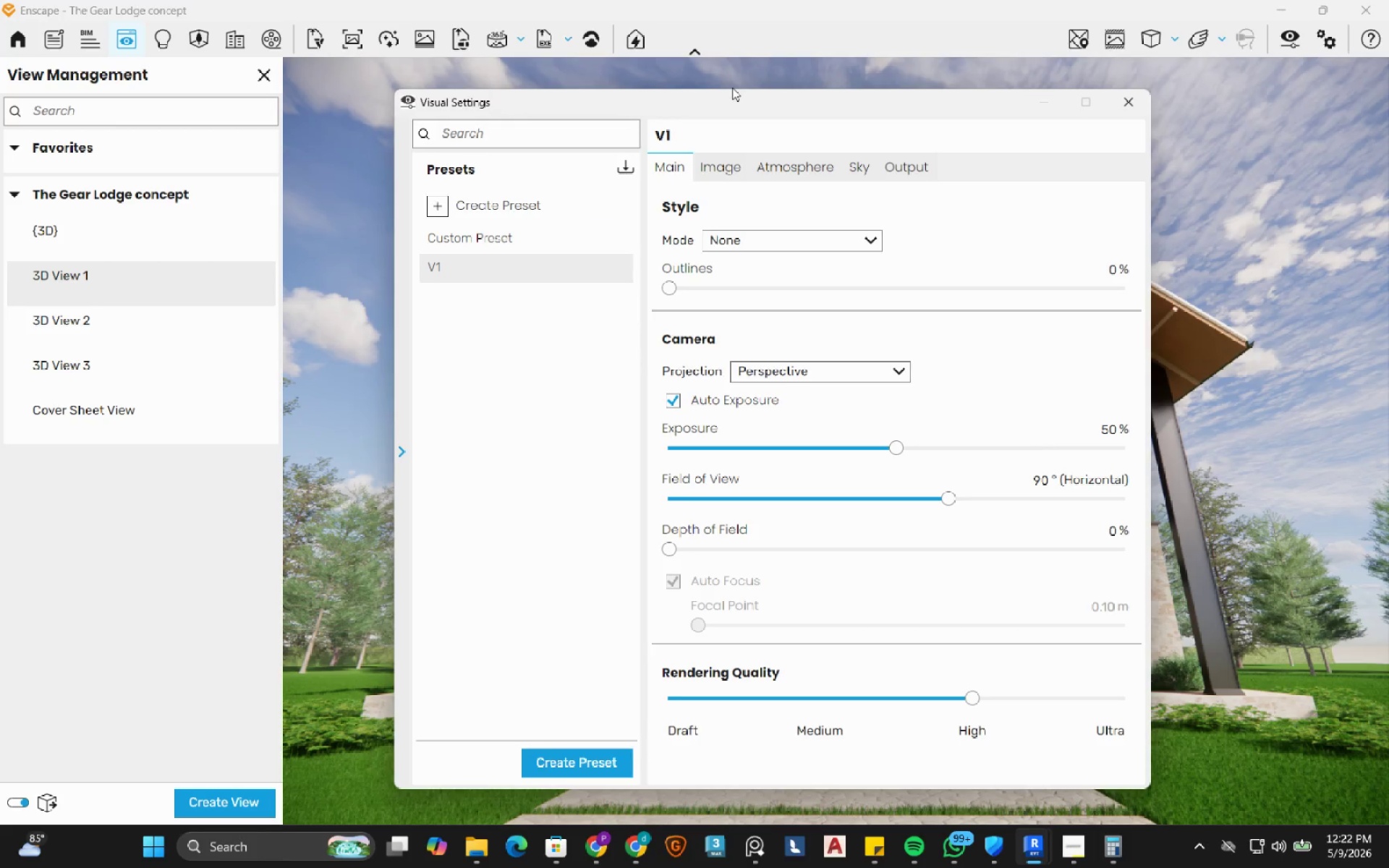 
left_click([516, 263])
 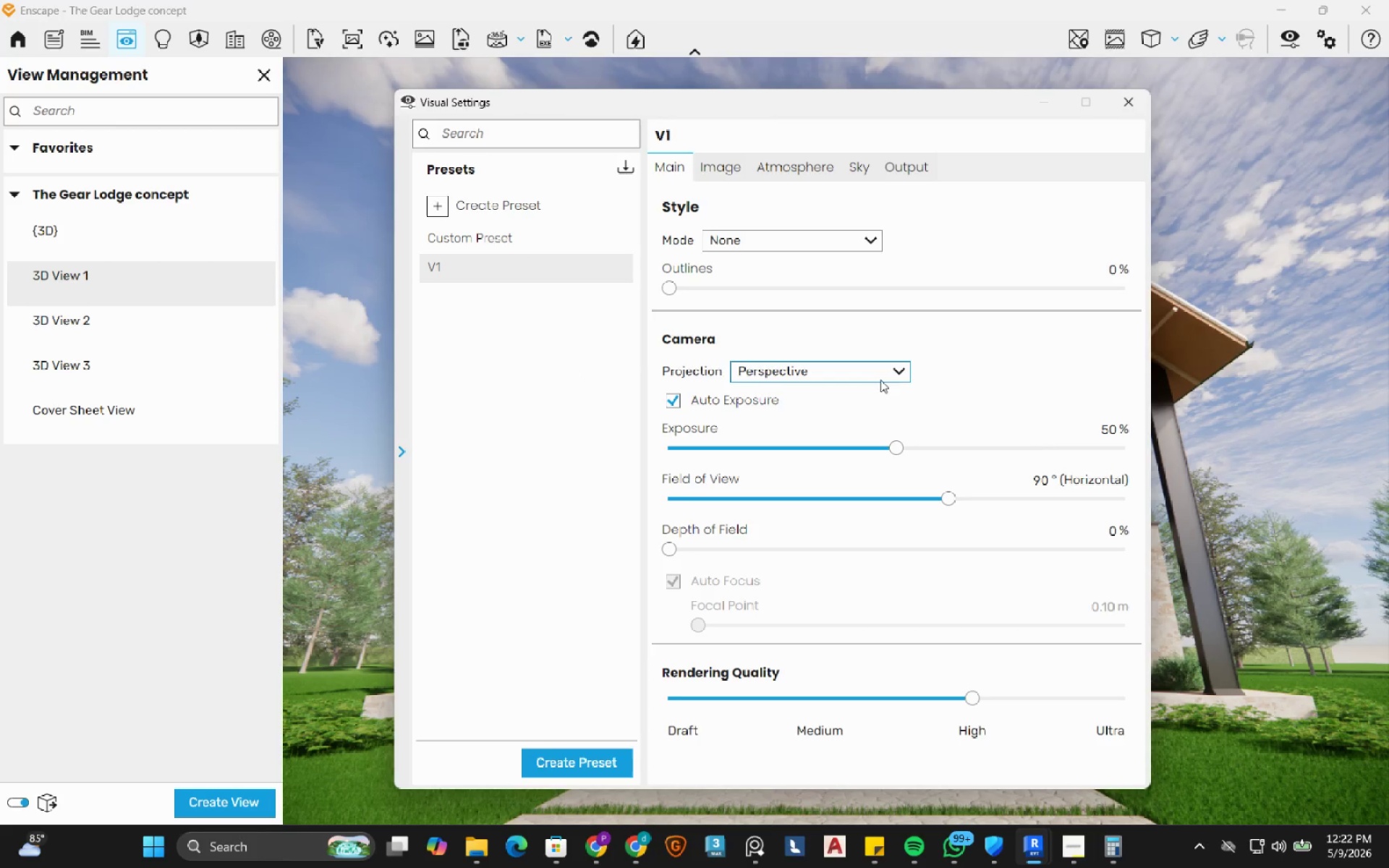 
left_click([896, 375])
 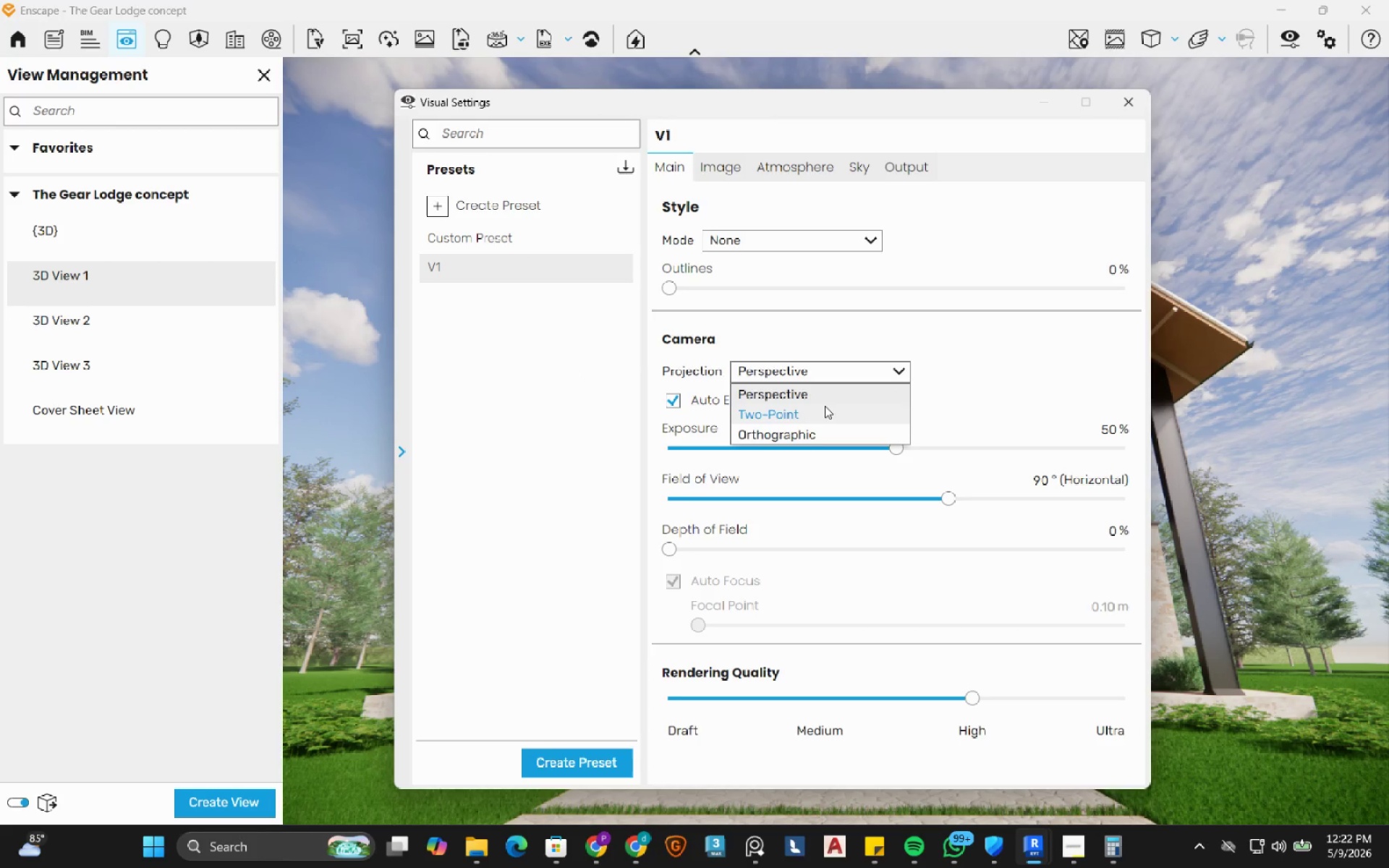 
left_click([824, 407])
 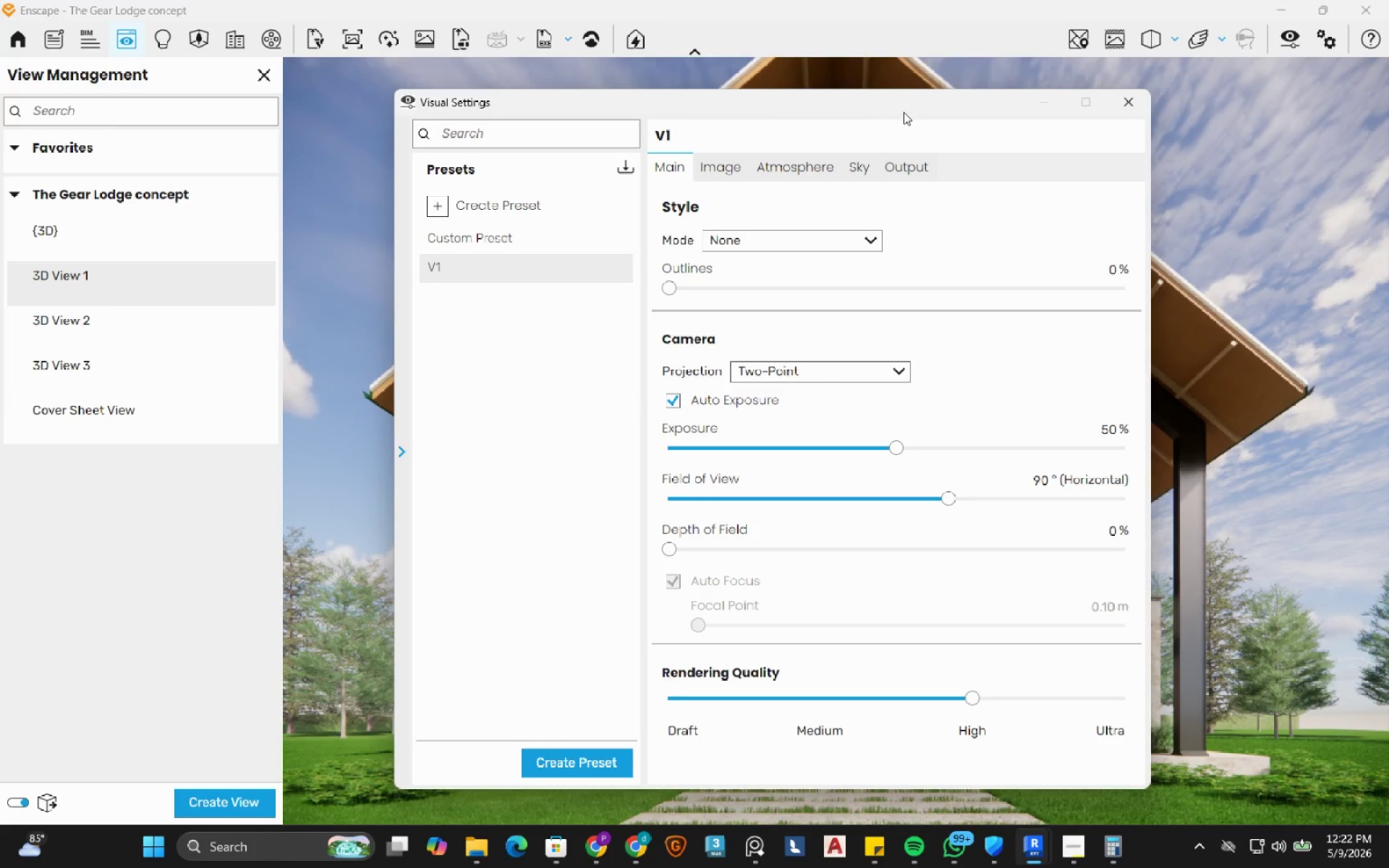 
left_click_drag(start_coordinate=[904, 112], to_coordinate=[548, 98])
 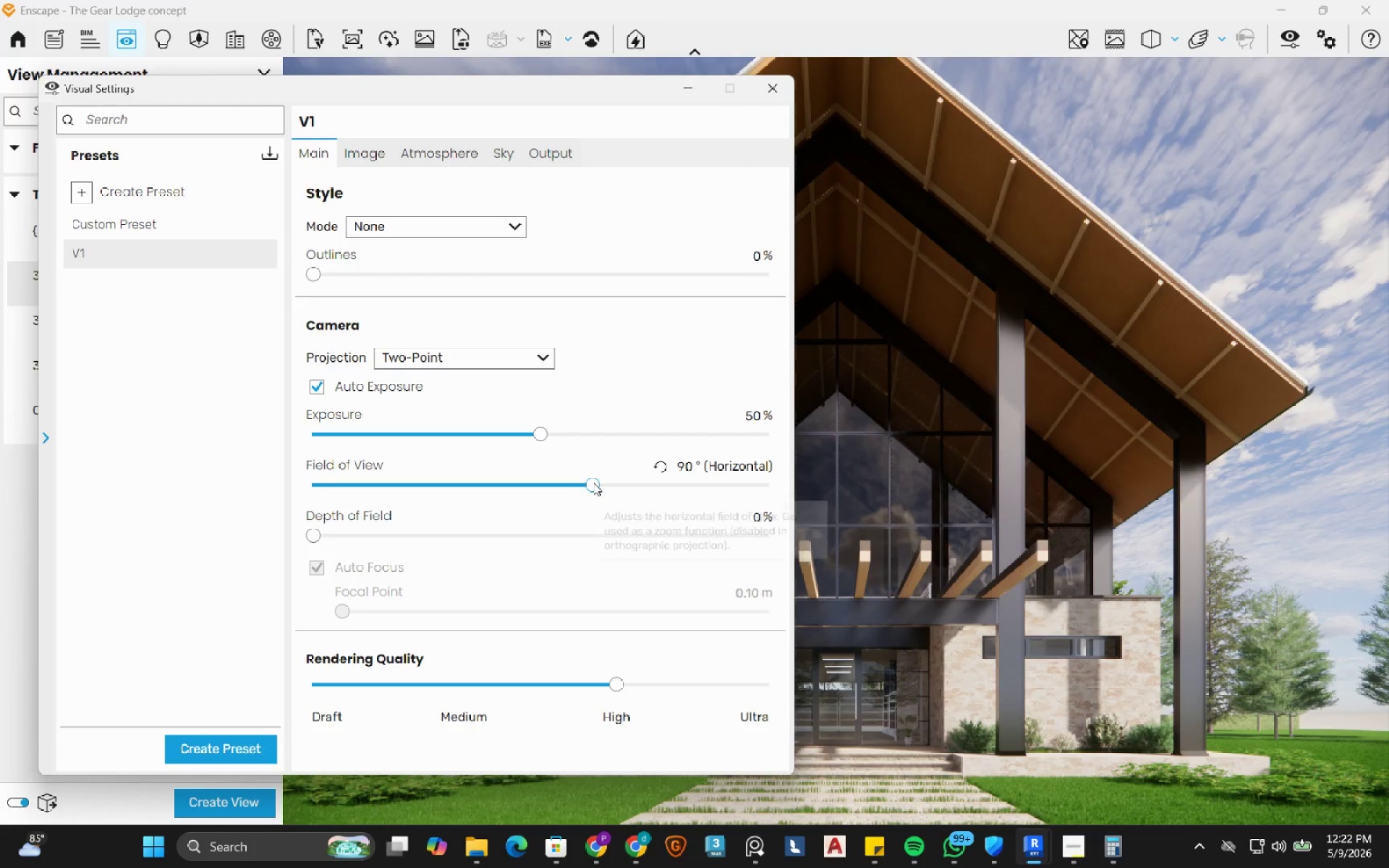 
left_click_drag(start_coordinate=[593, 482], to_coordinate=[615, 488])
 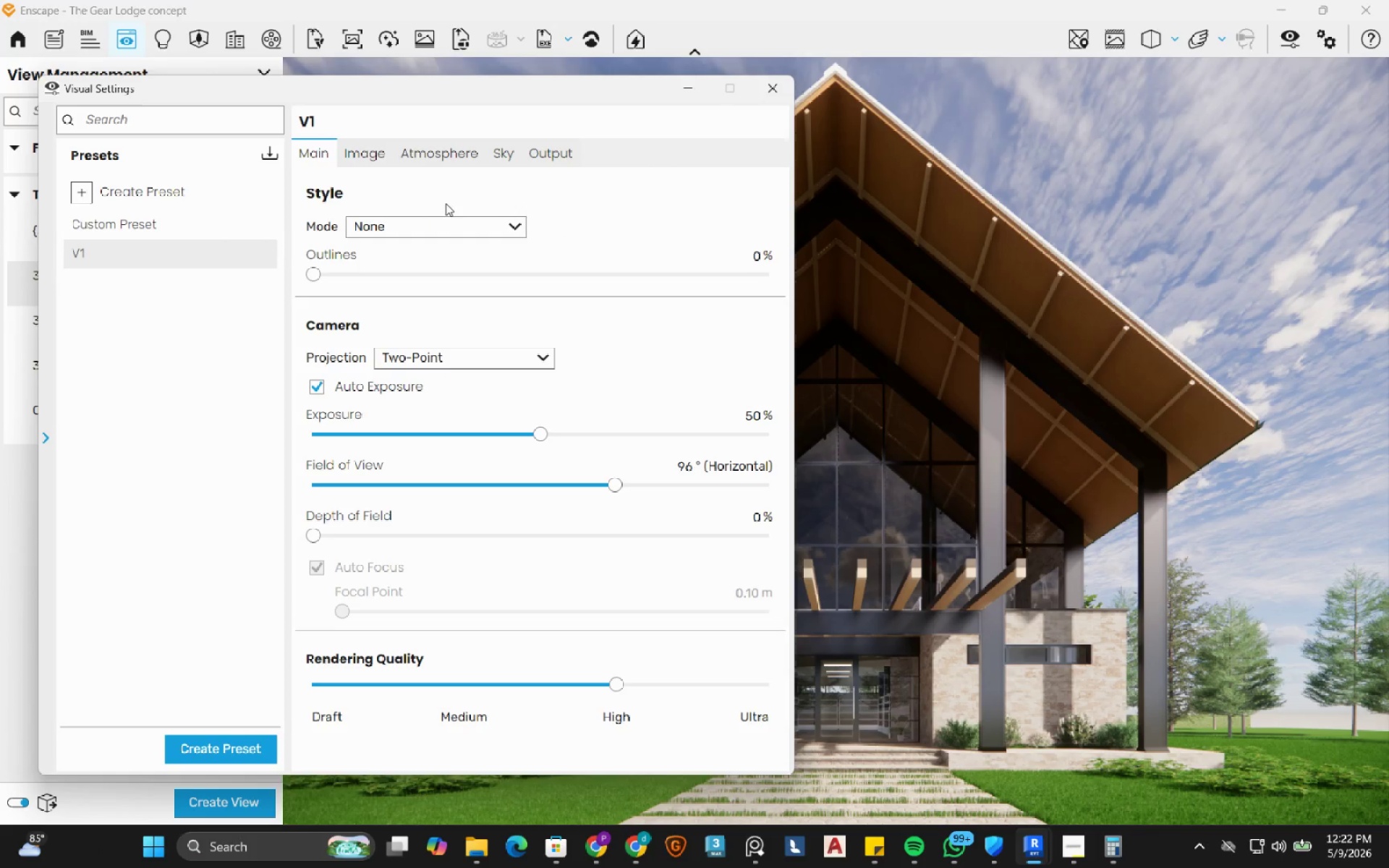 
left_click([514, 226])
 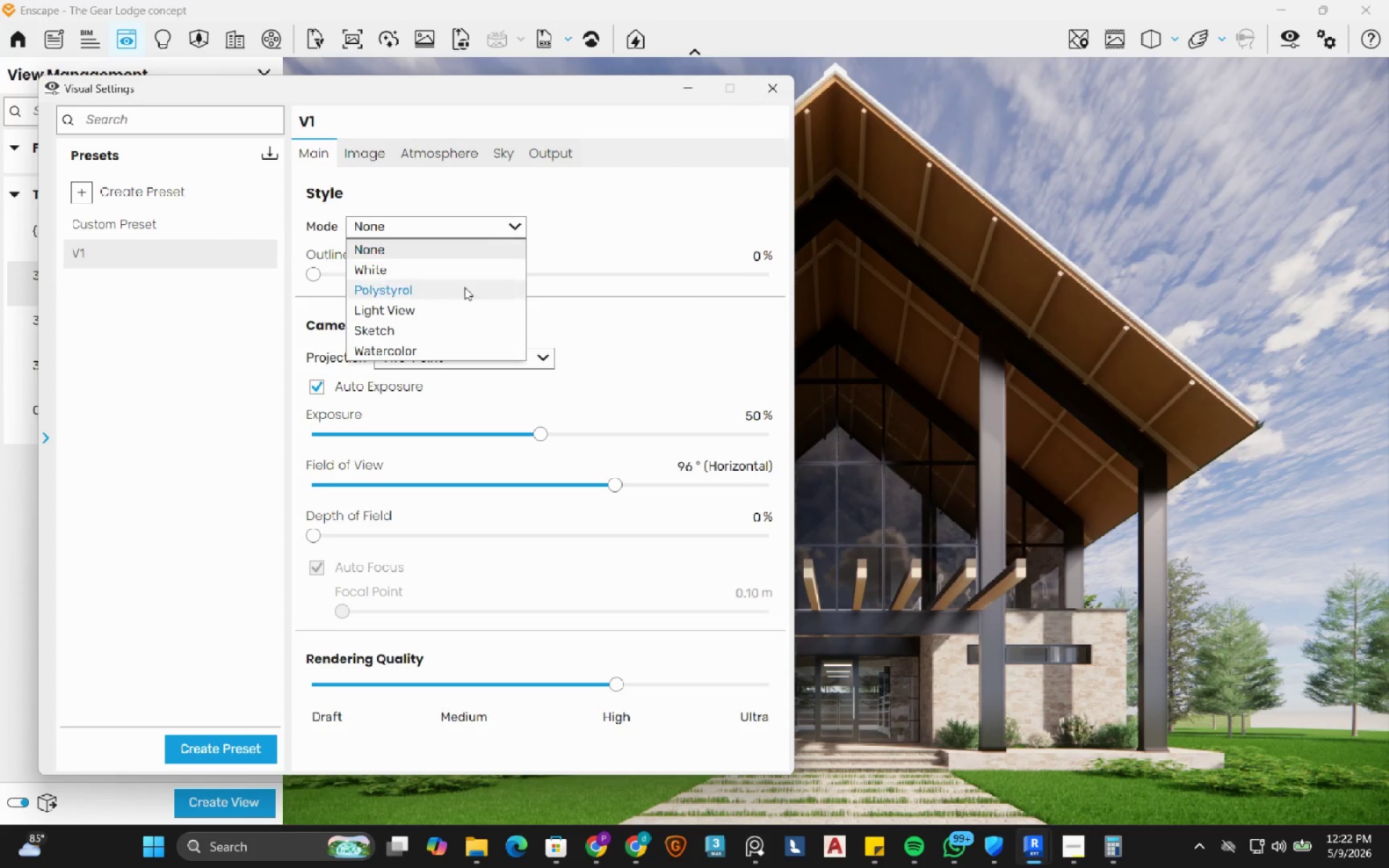 
left_click([460, 304])
 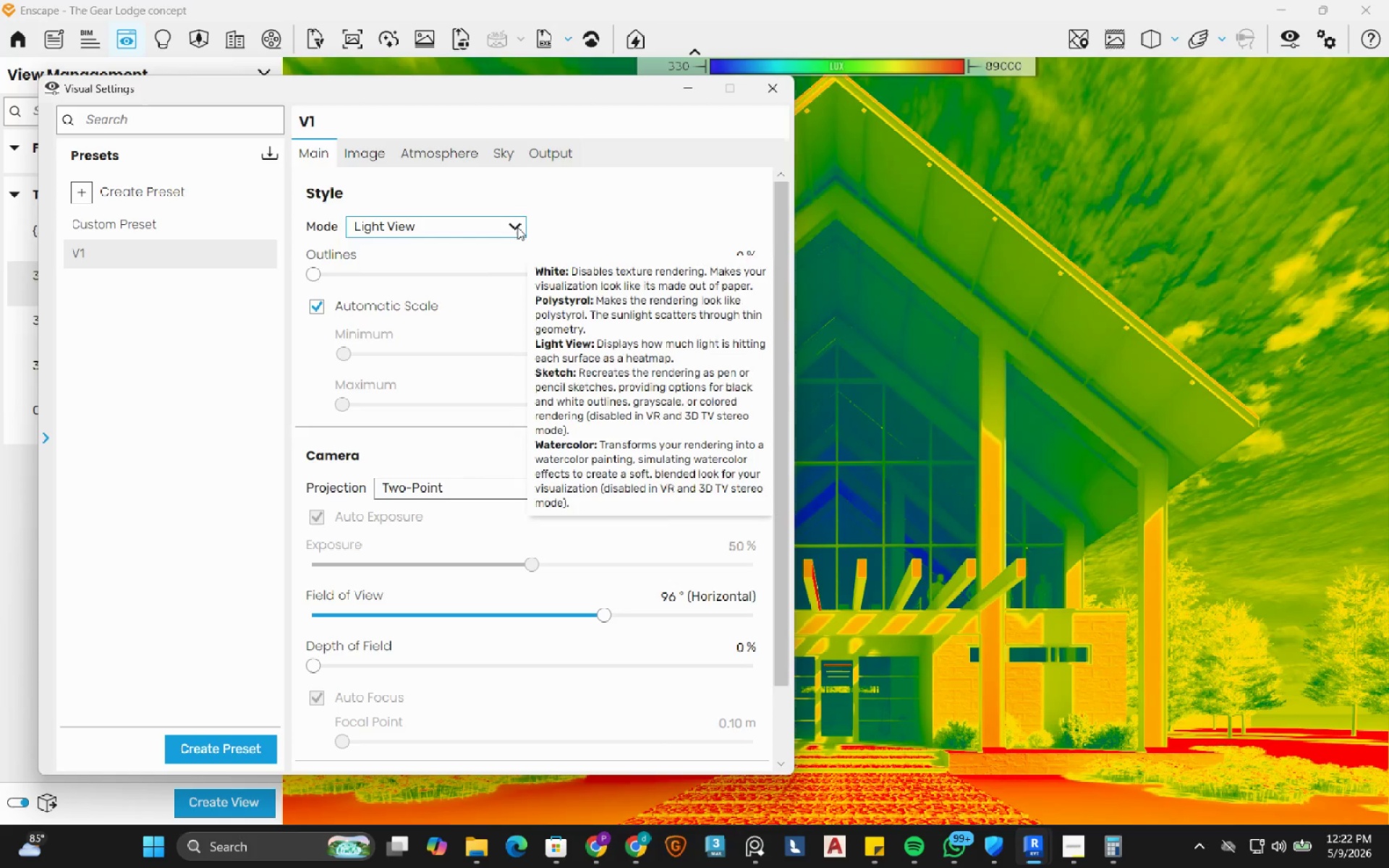 
left_click([516, 226])
 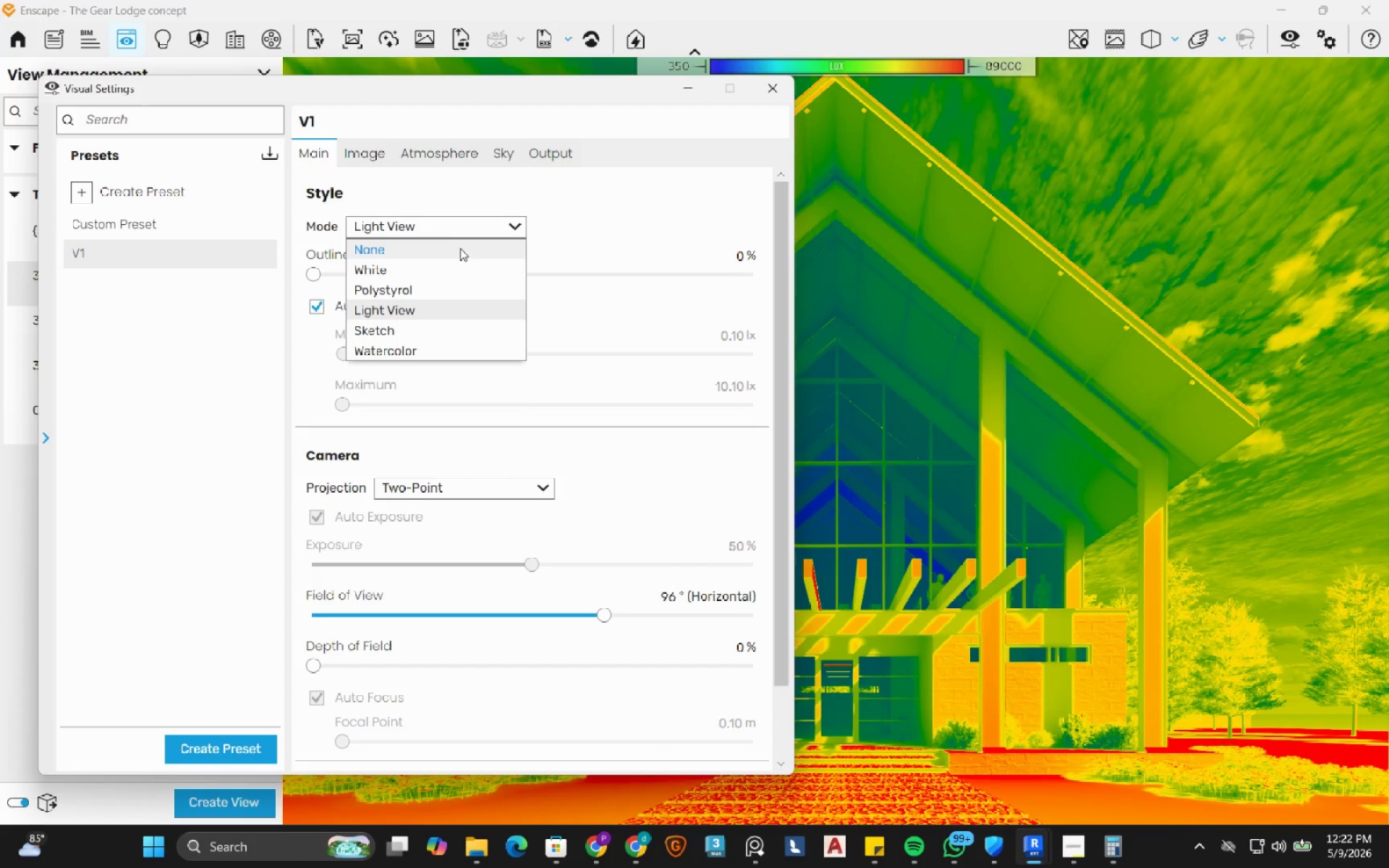 
left_click([451, 252])
 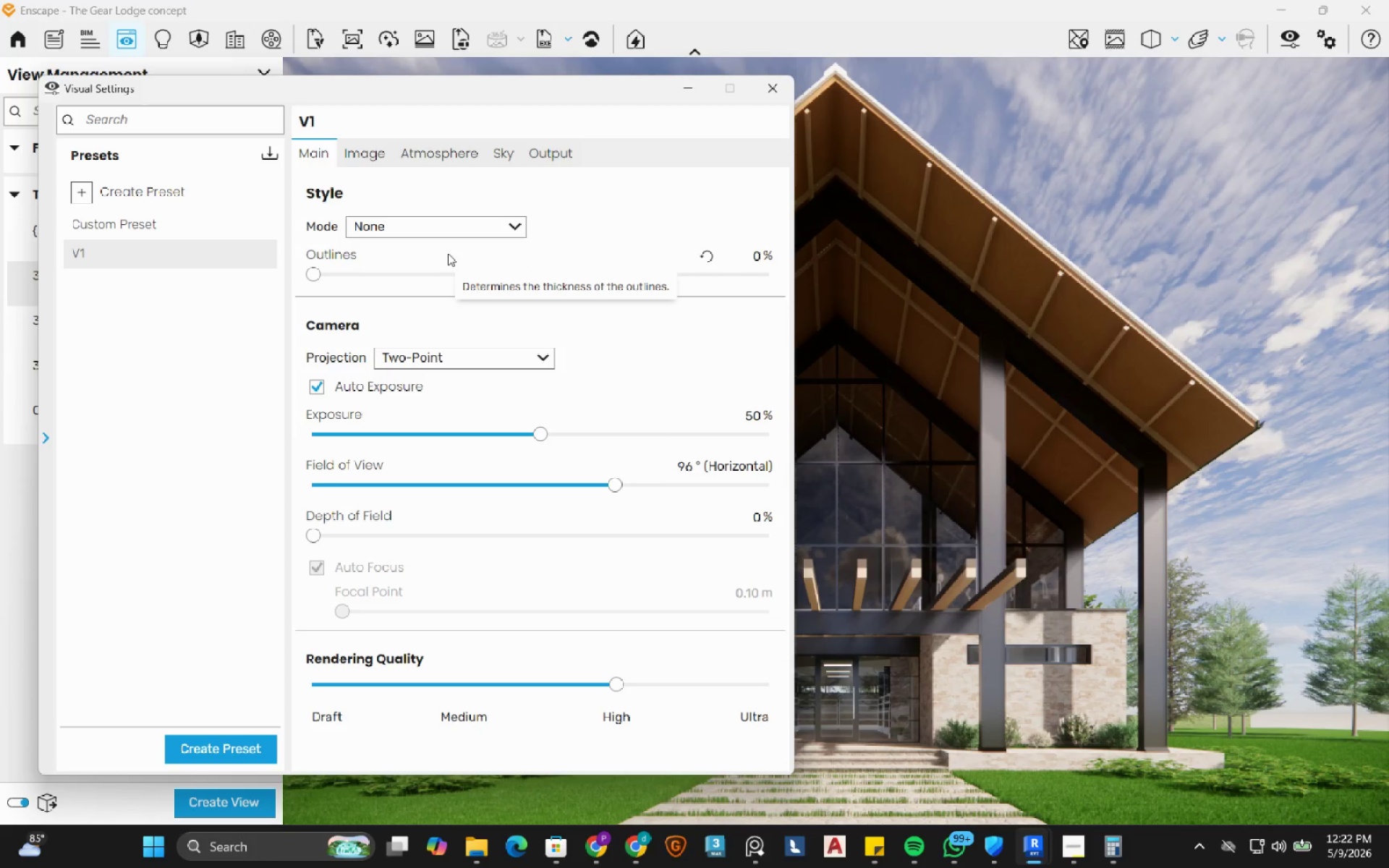 
left_click([370, 155])
 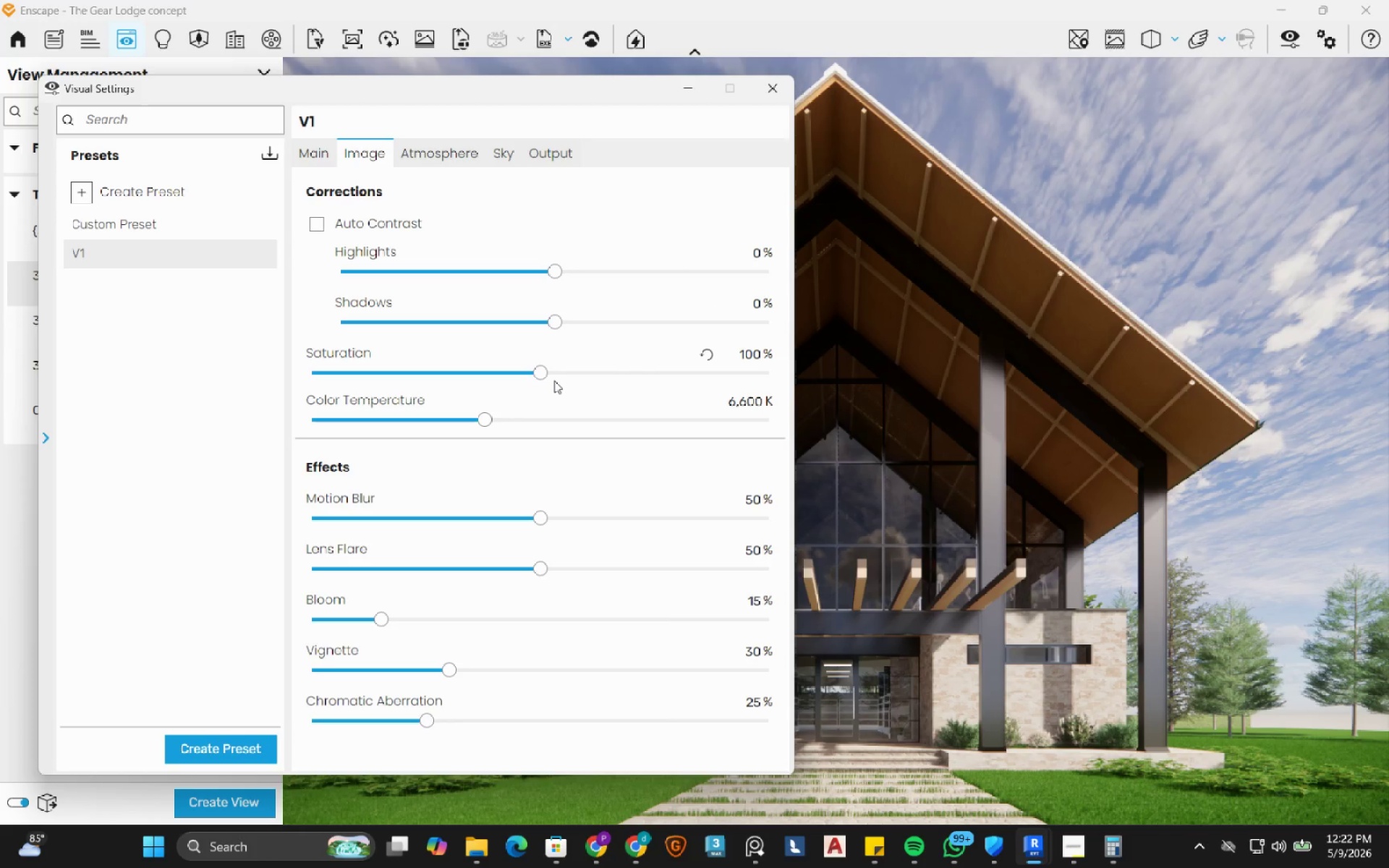 
left_click_drag(start_coordinate=[538, 372], to_coordinate=[528, 372])
 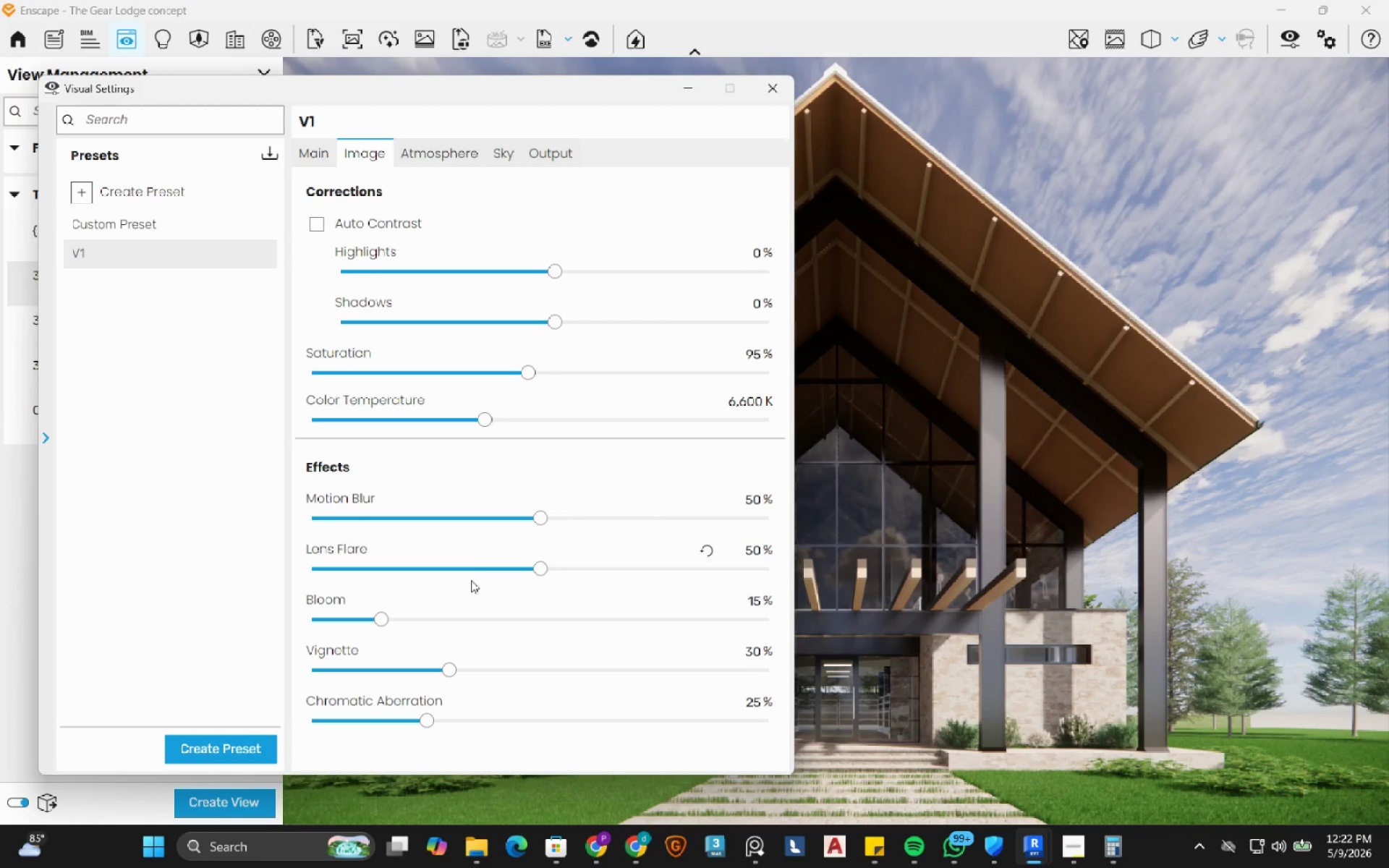 
left_click_drag(start_coordinate=[540, 520], to_coordinate=[414, 528])
 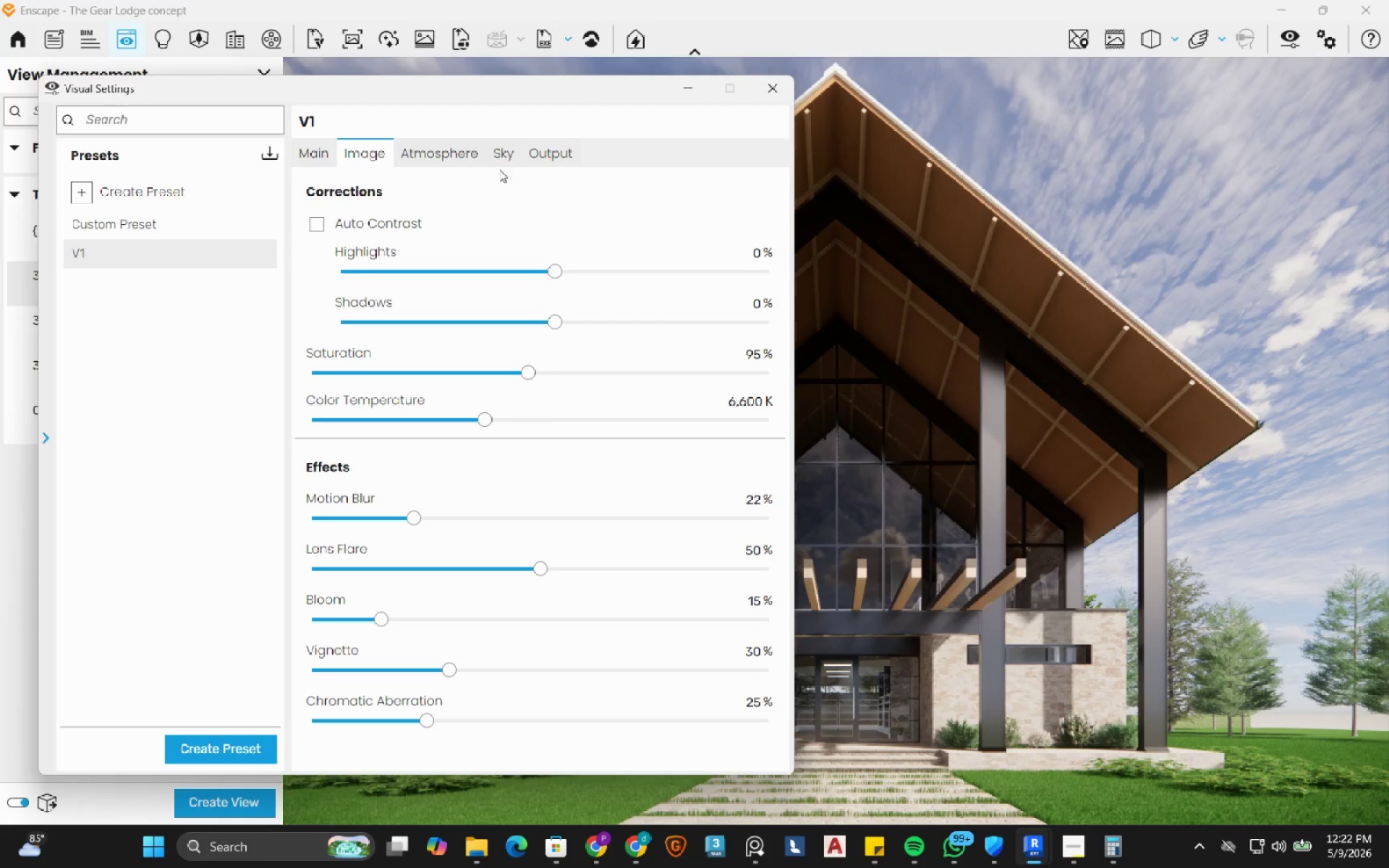 
left_click([504, 146])
 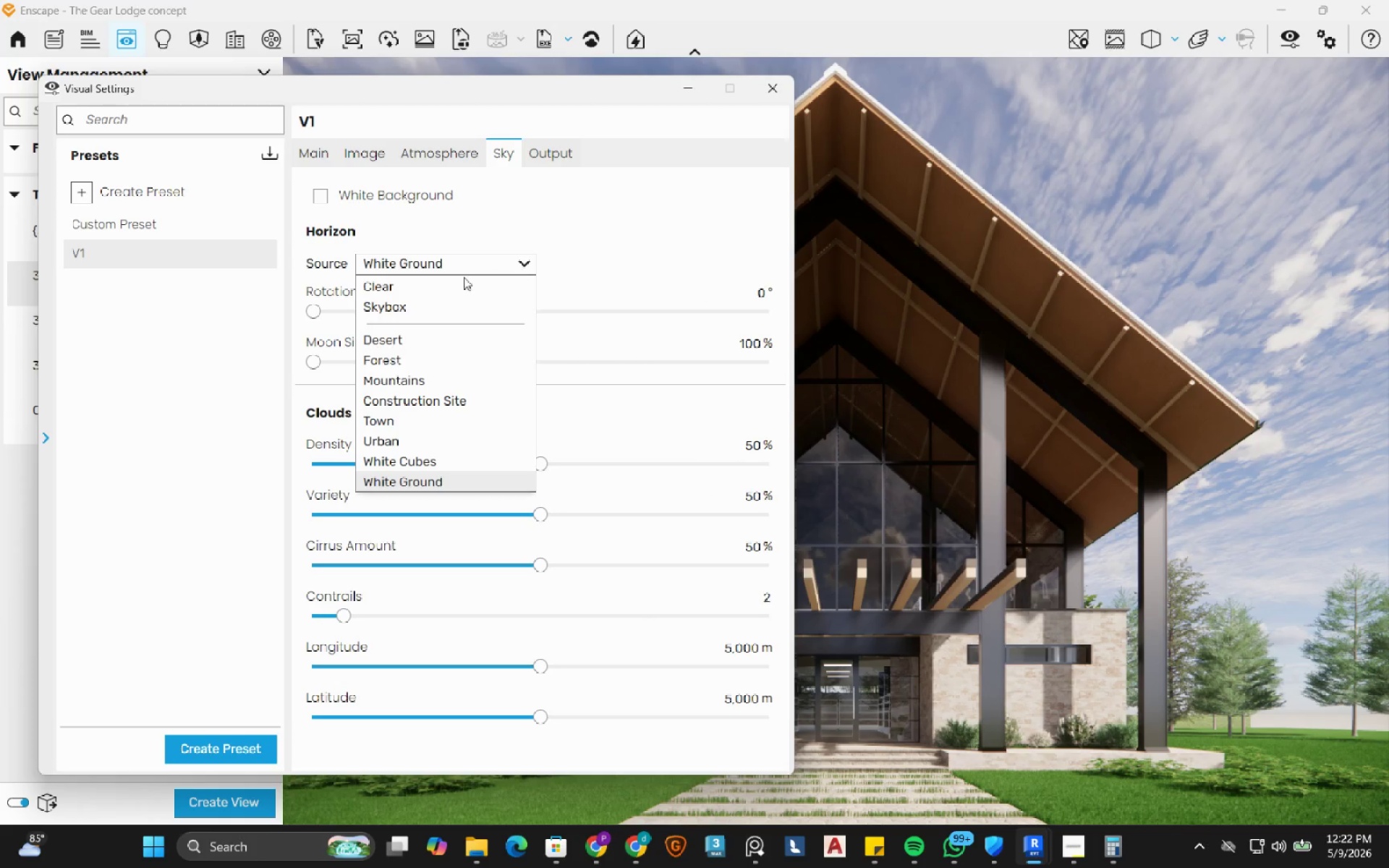 
left_click([421, 302])
 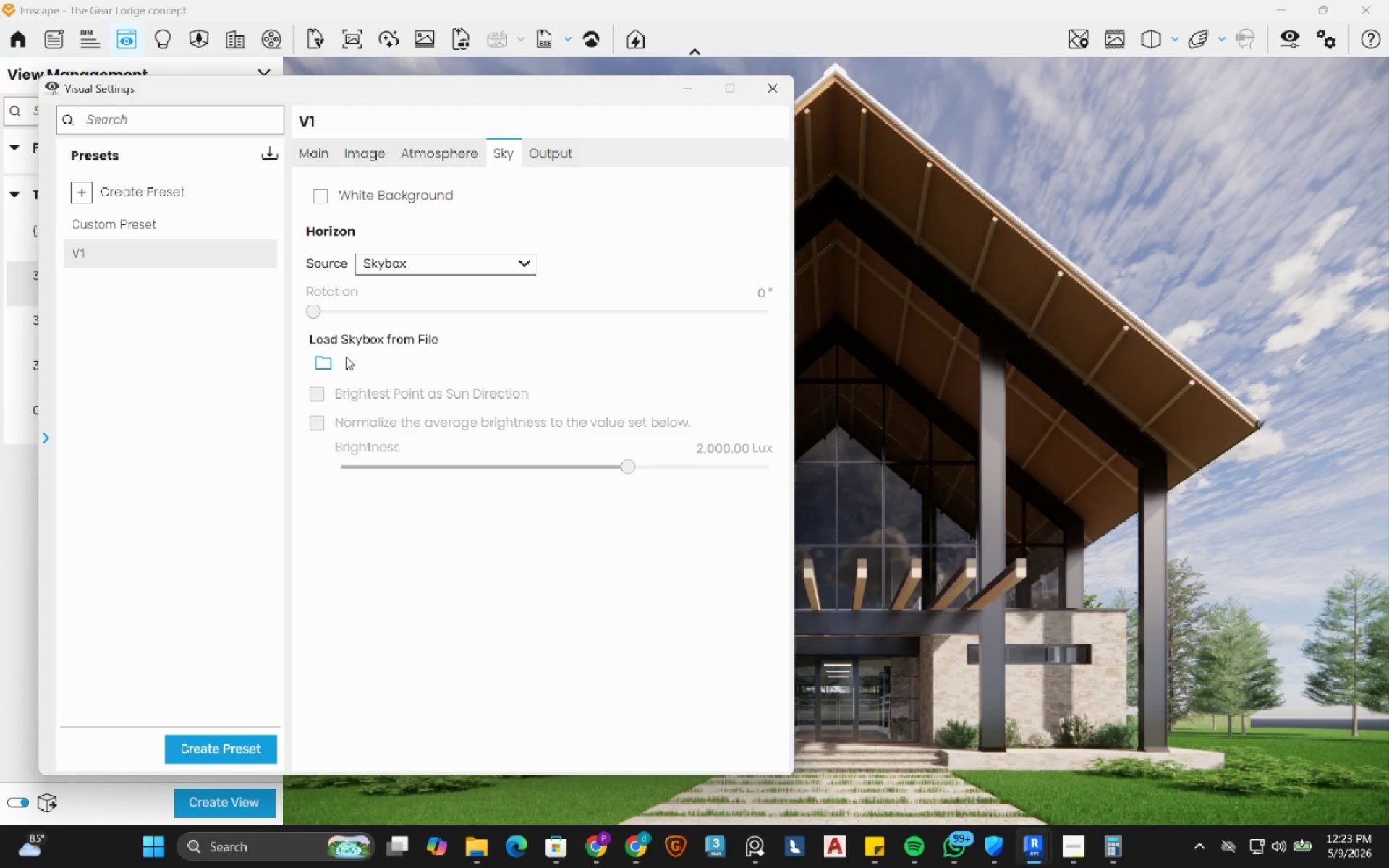 
left_click([321, 363])
 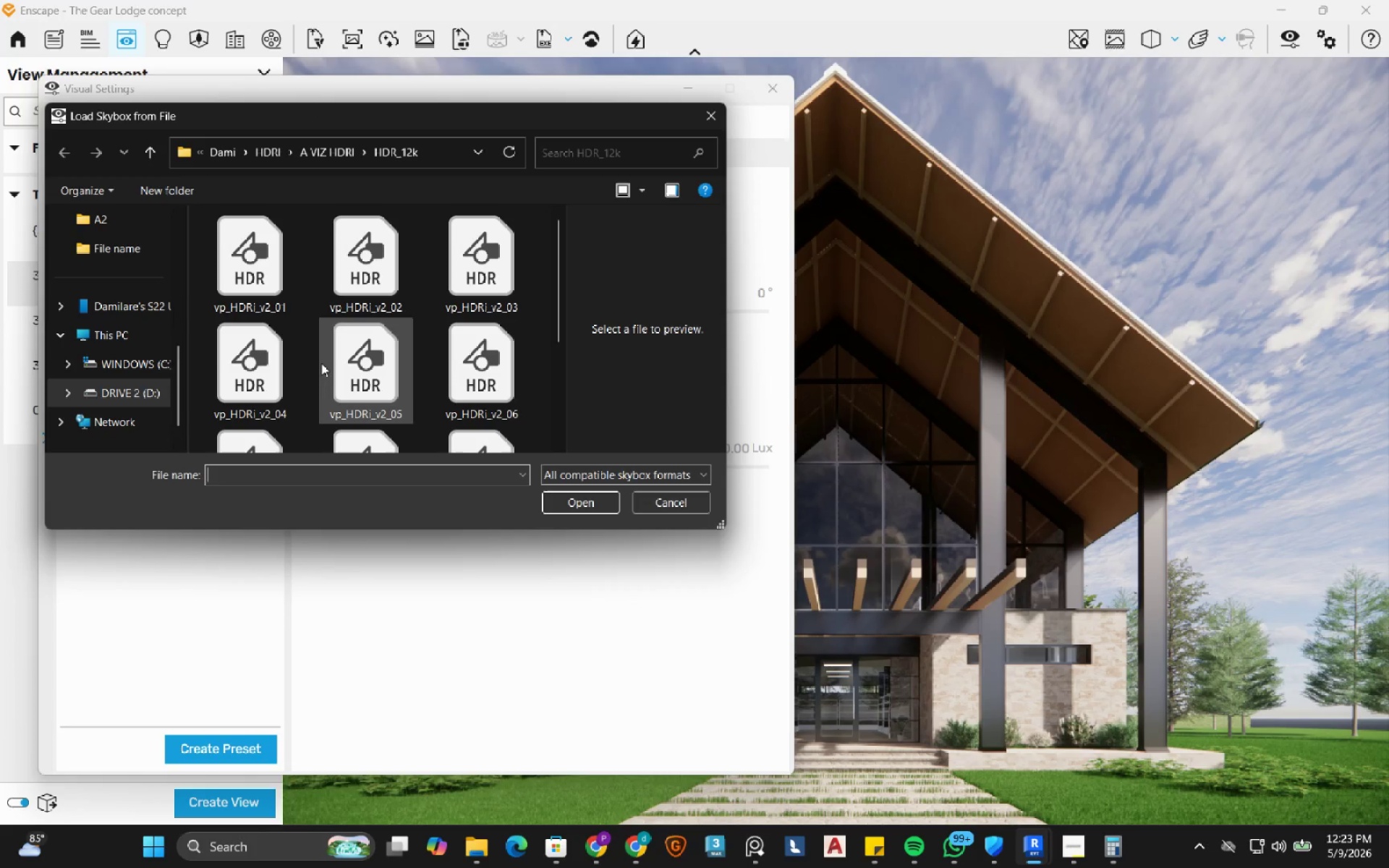 
left_click([391, 280])
 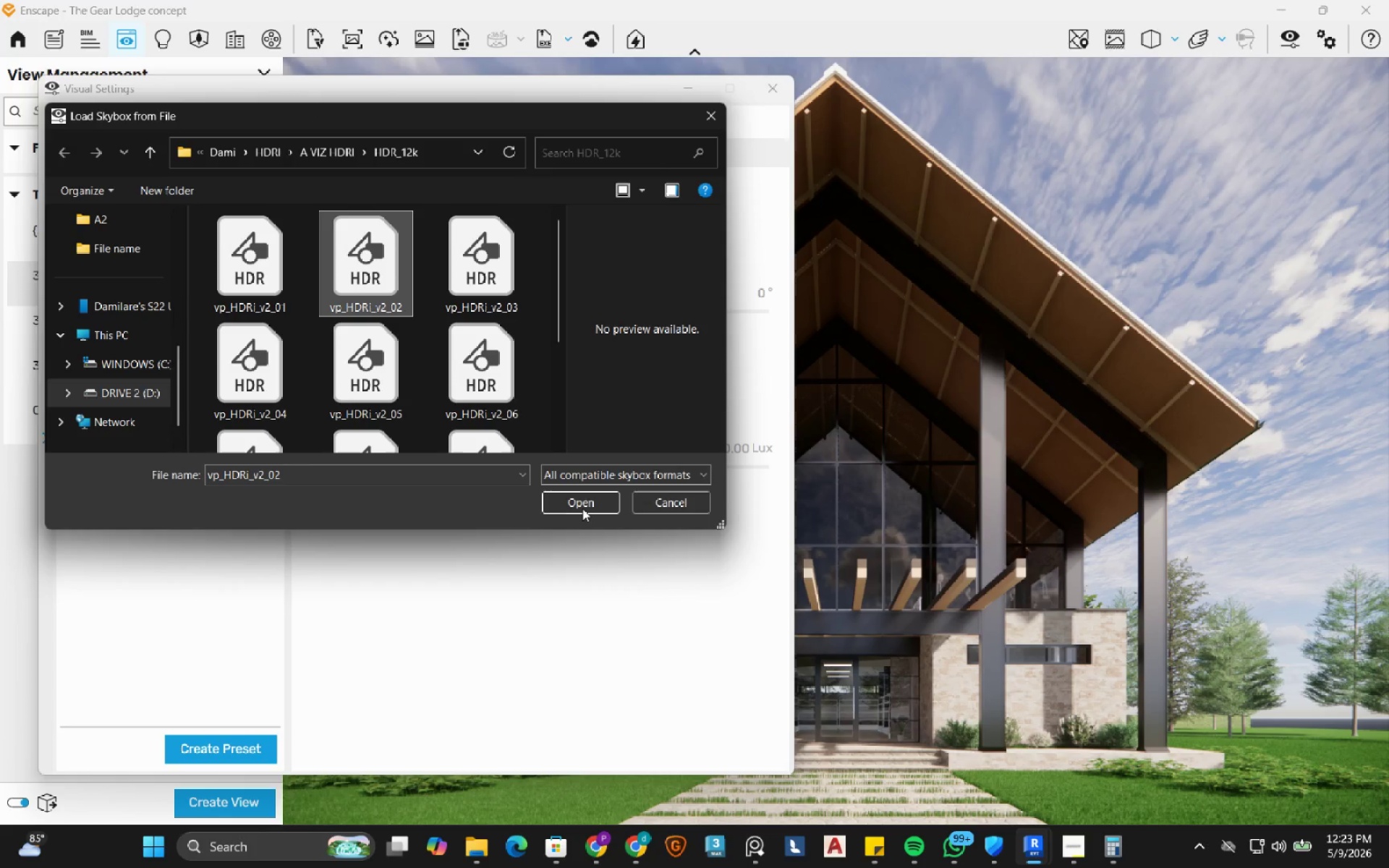 
left_click([582, 508])
 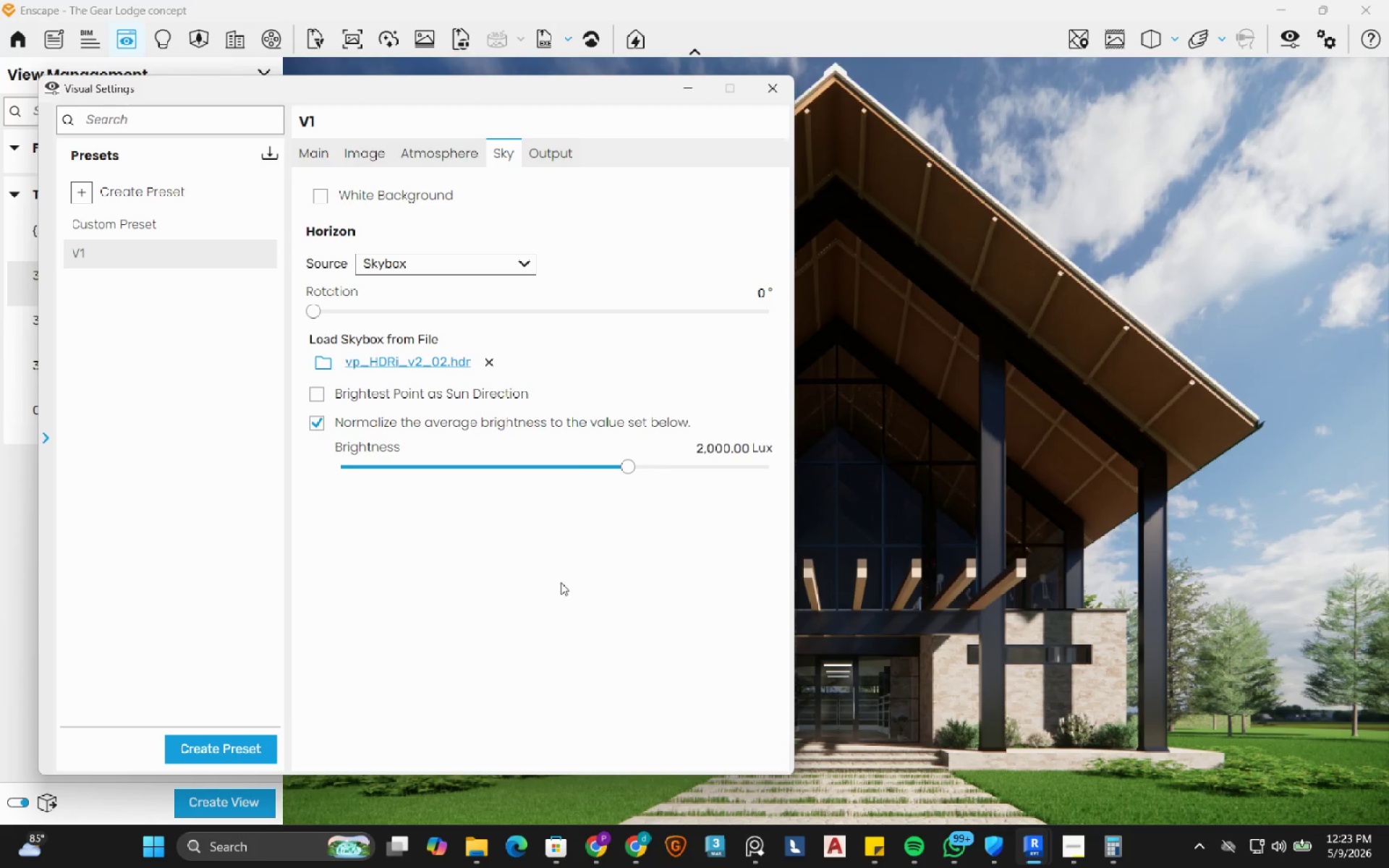 
left_click_drag(start_coordinate=[551, 95], to_coordinate=[600, 98])
 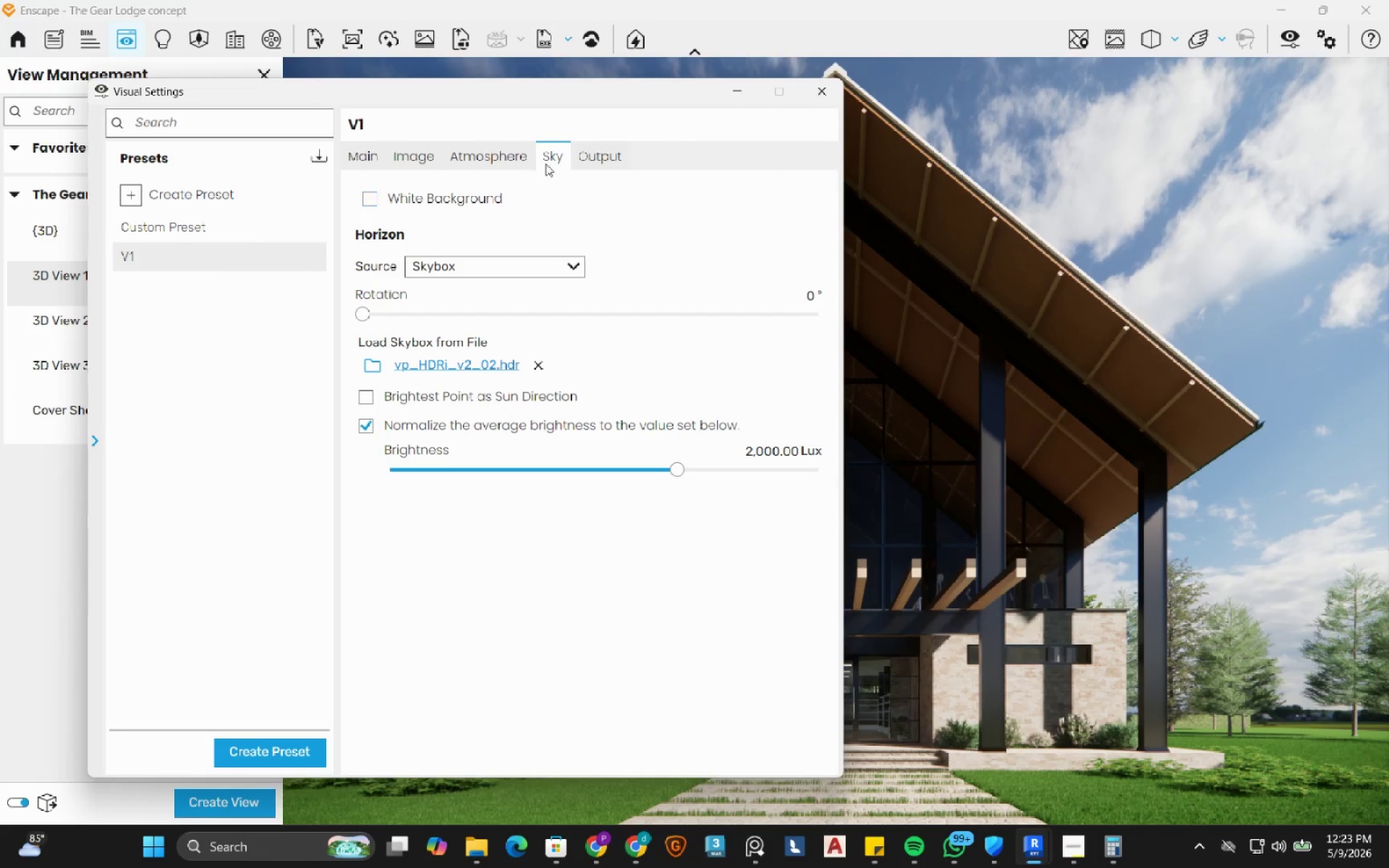 
left_click([610, 155])
 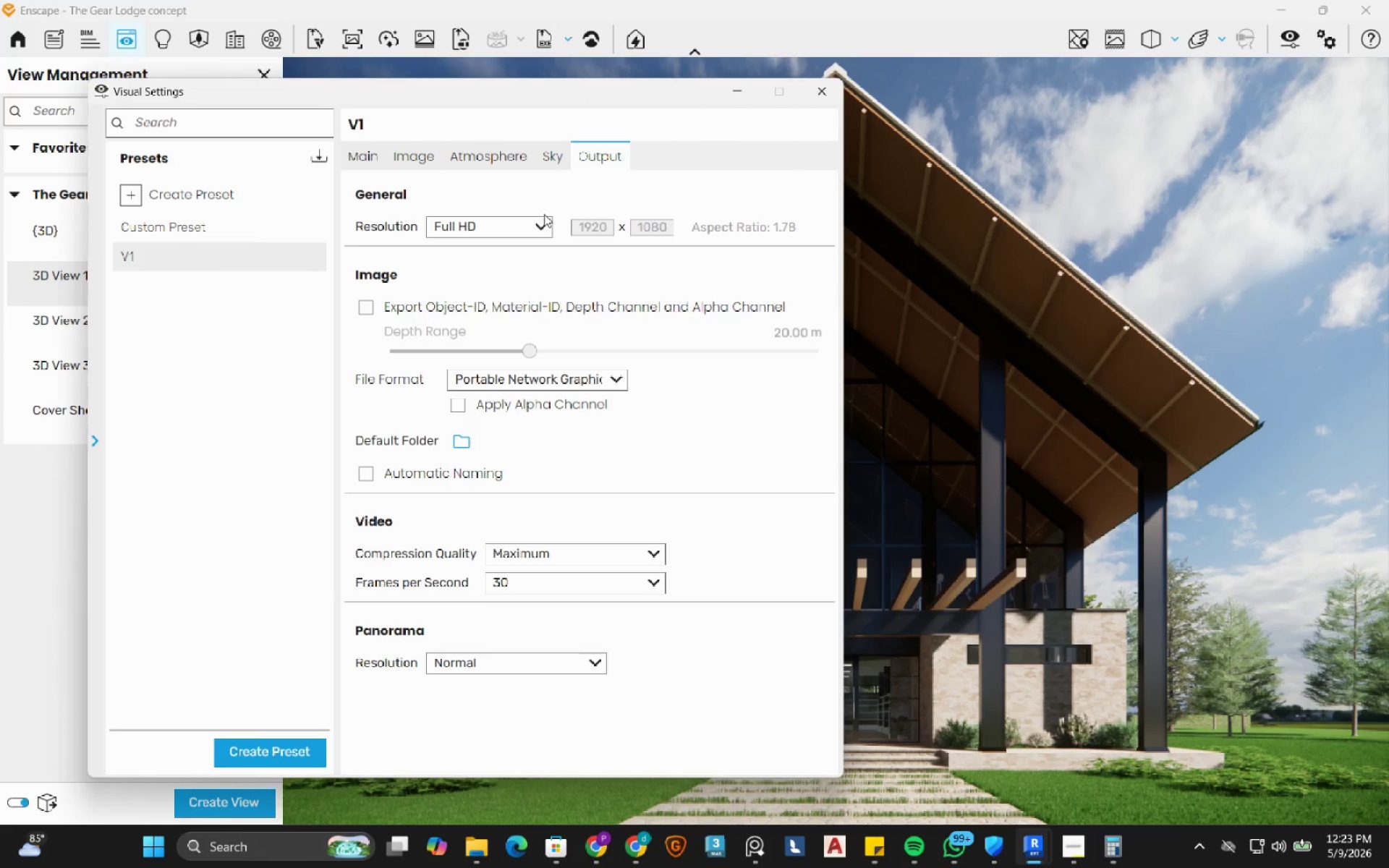 
left_click([542, 224])
 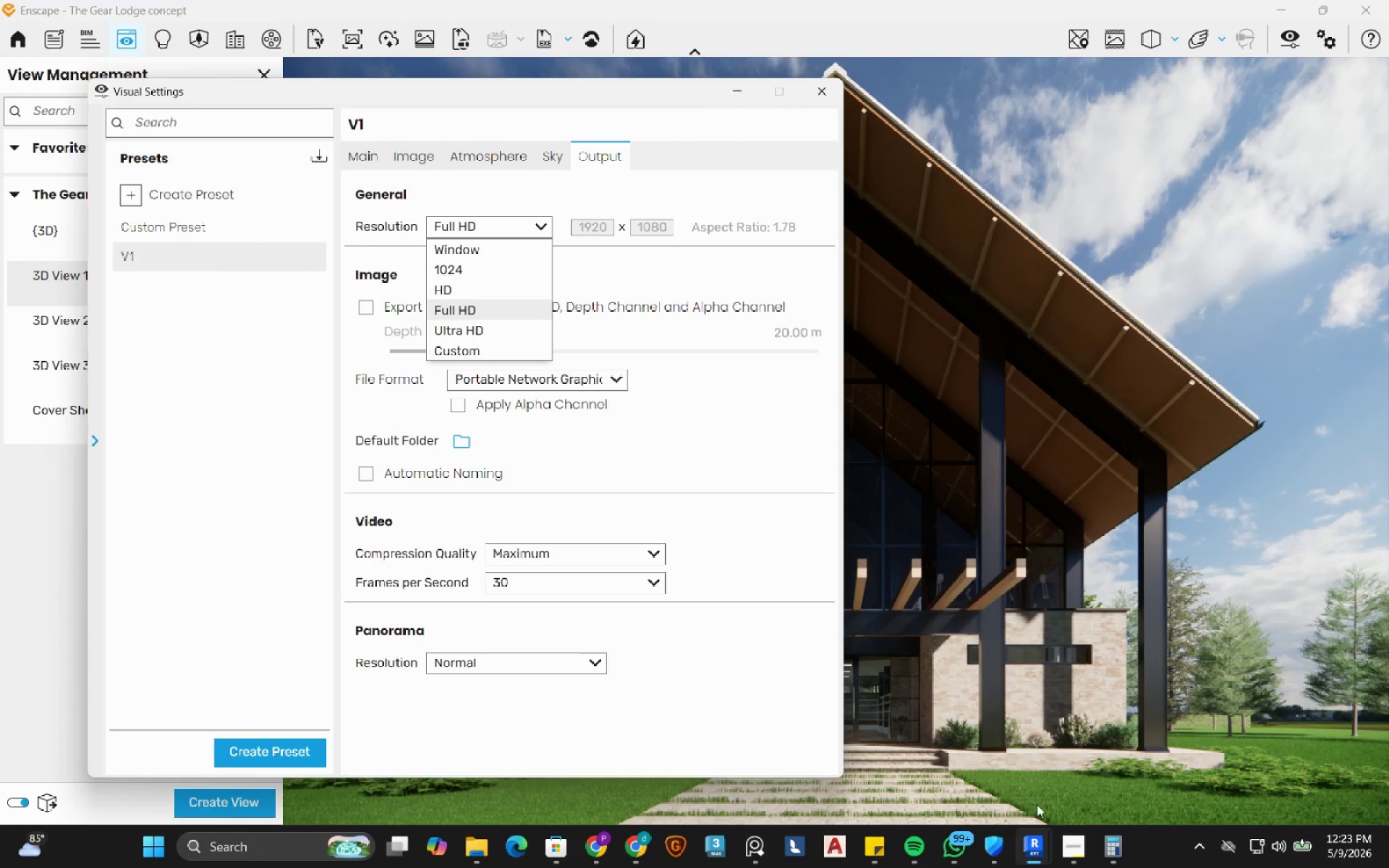 
left_click([1076, 860])